 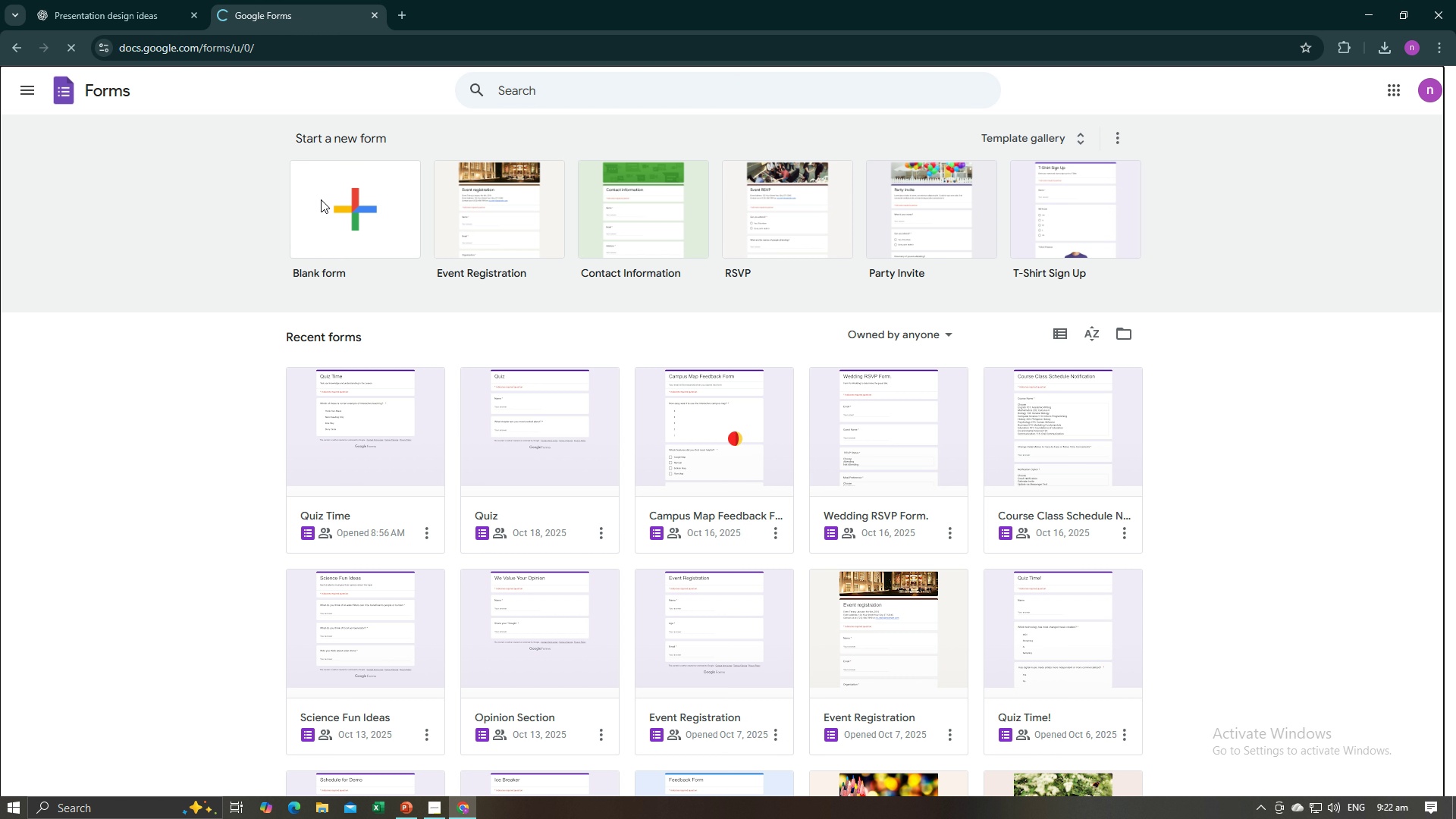 
left_click([606, 200])
 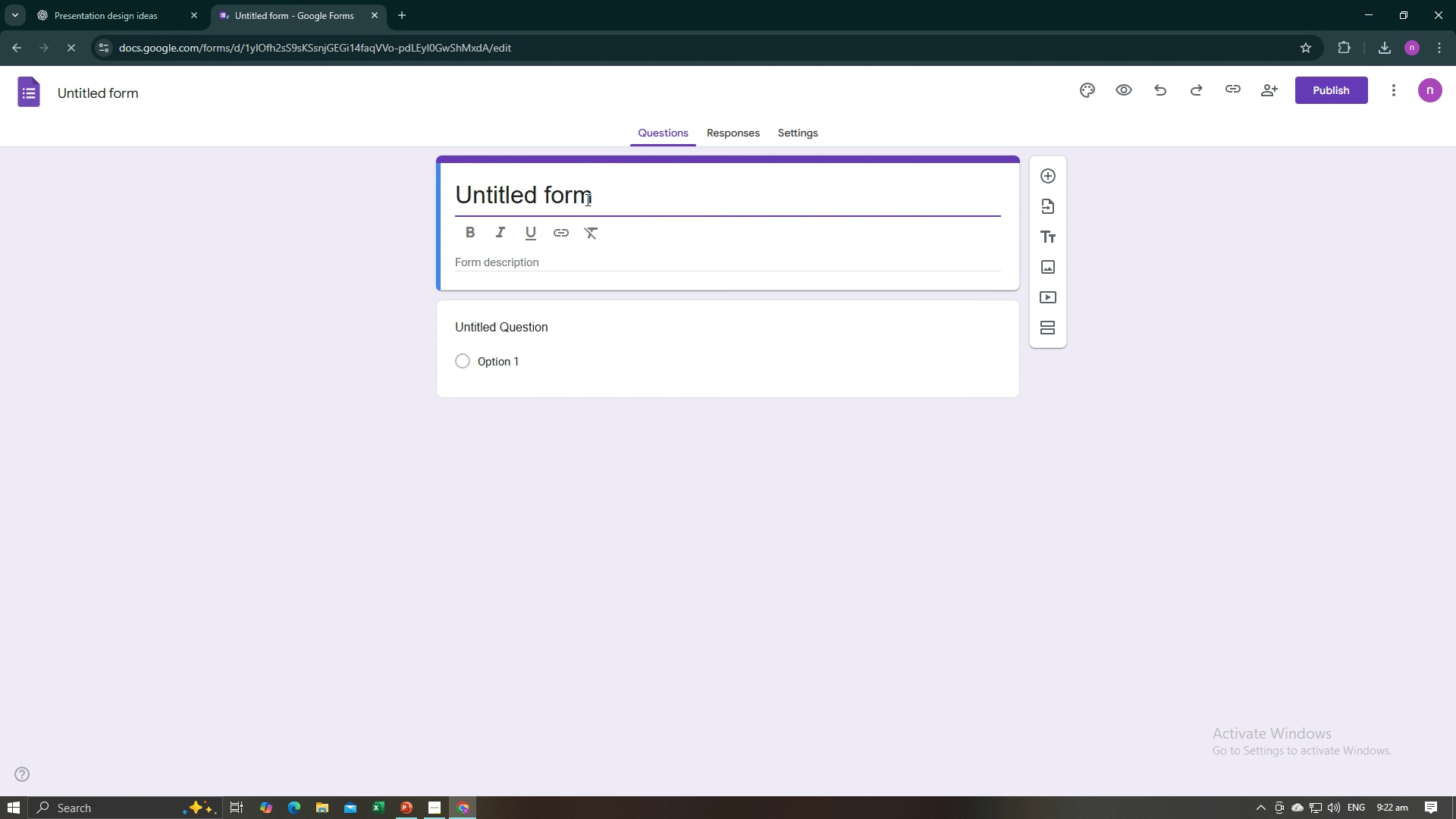 
key(Control+A)
 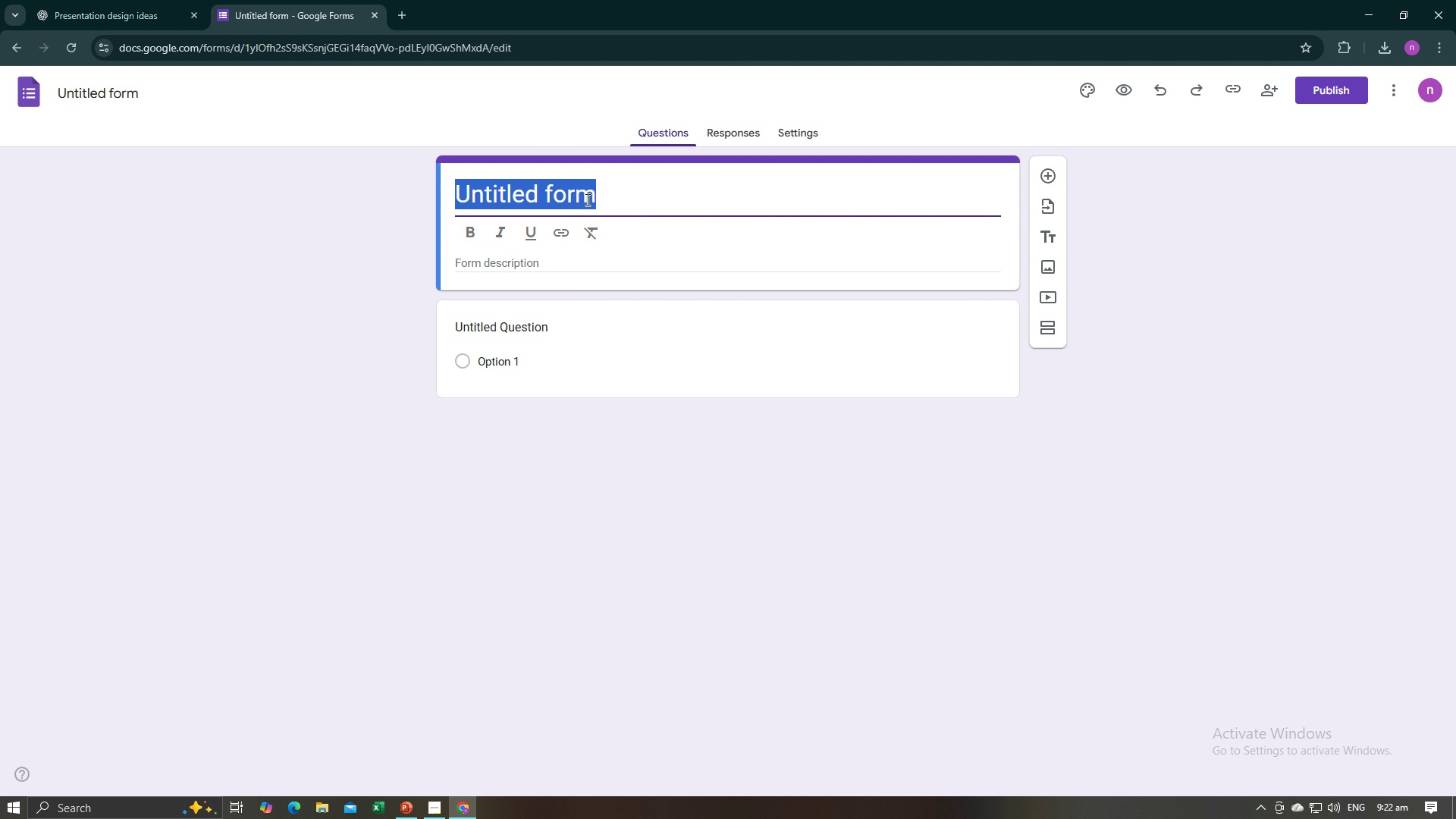 
type(FeeF)
 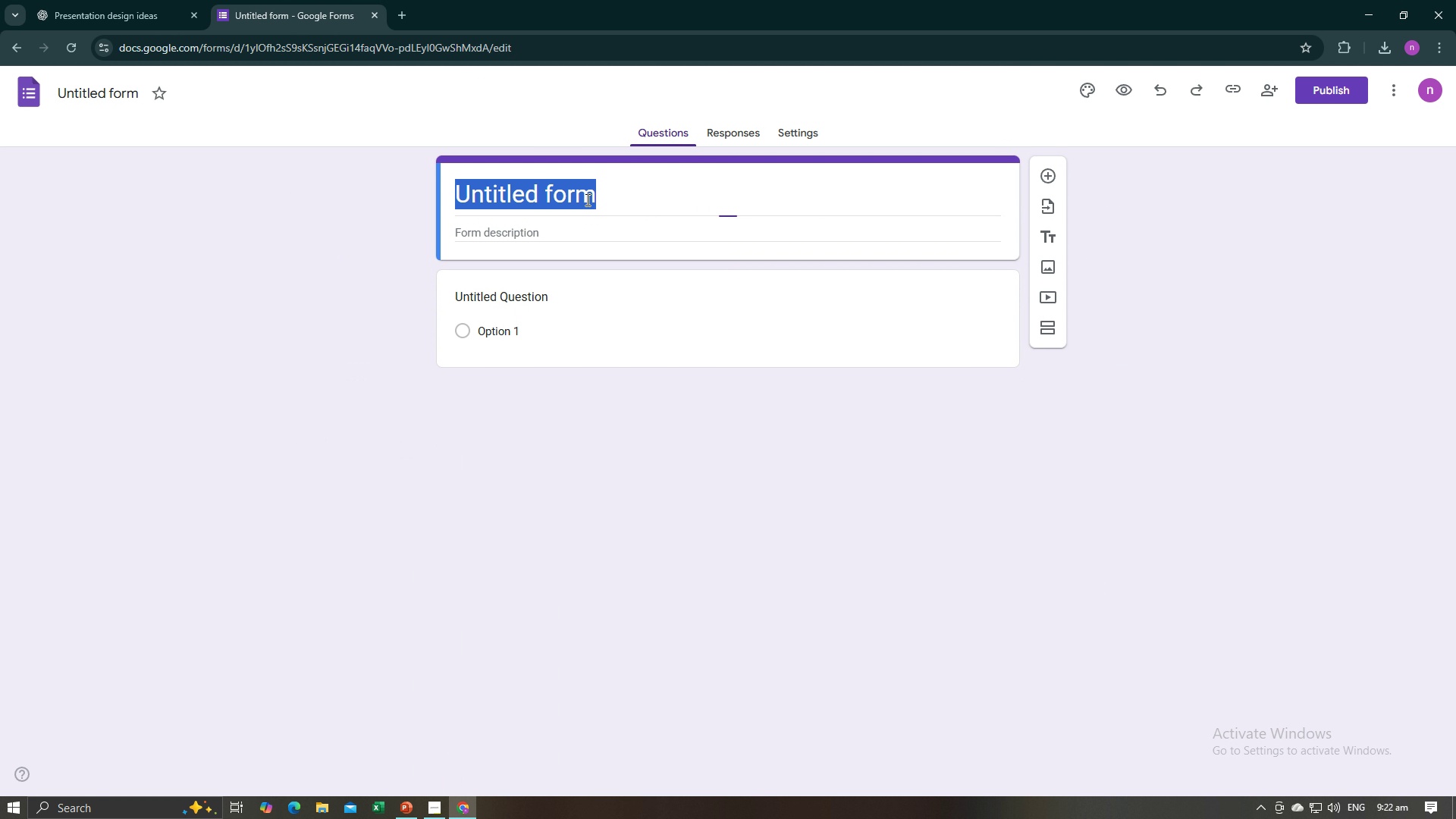 
left_click([586, 199])
 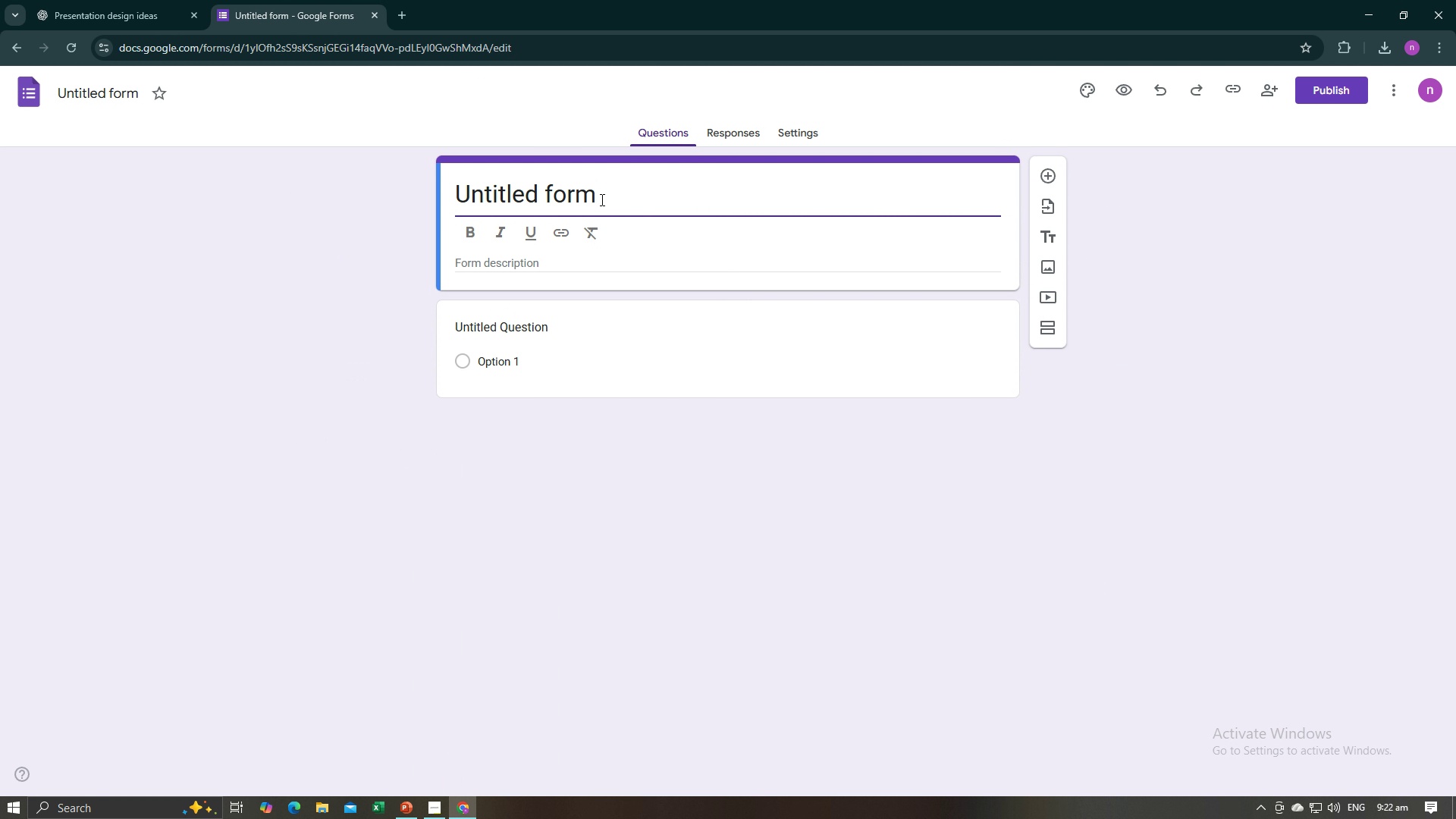 
key(Shift+A)
 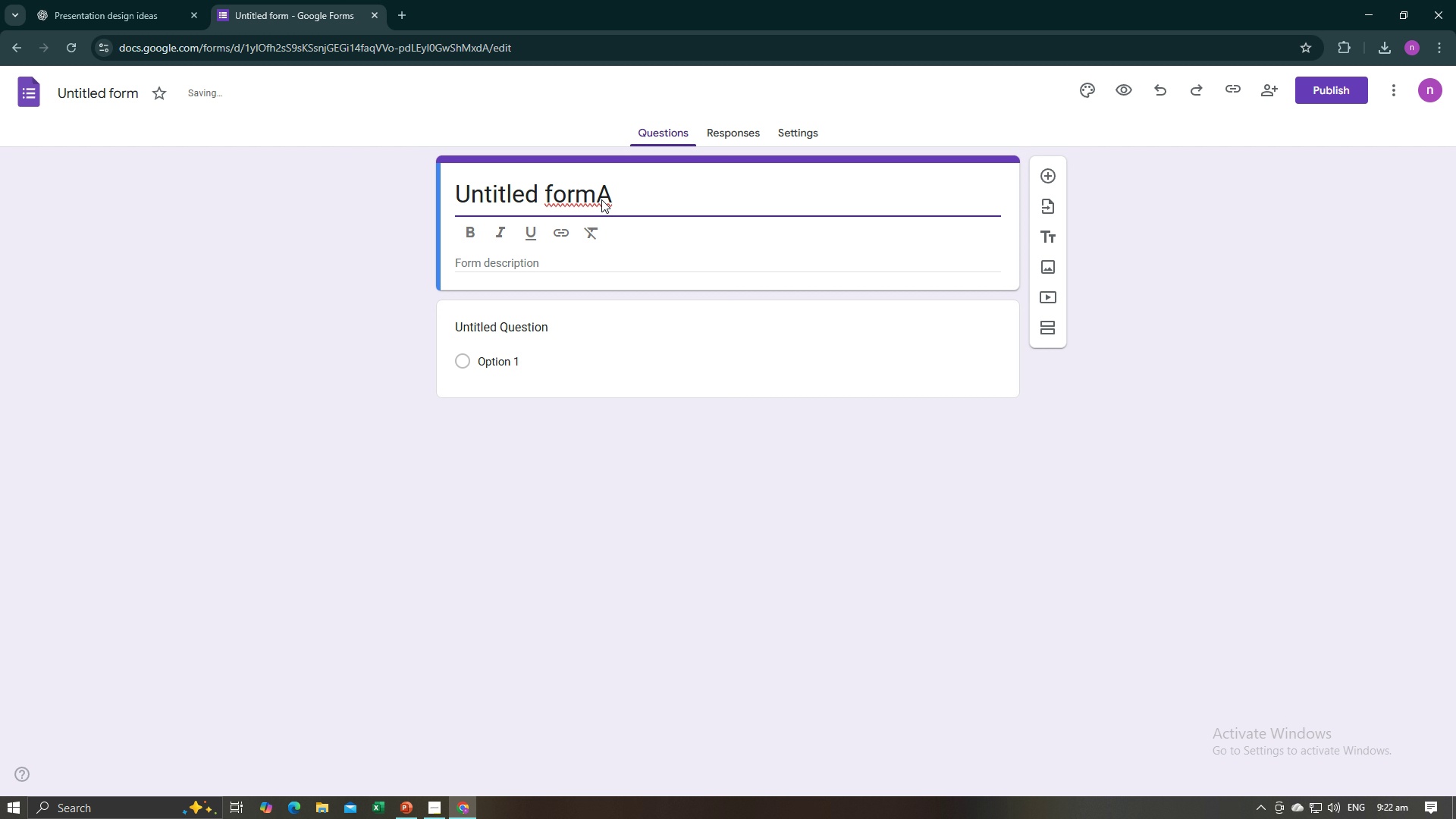 
key(Control+A)
 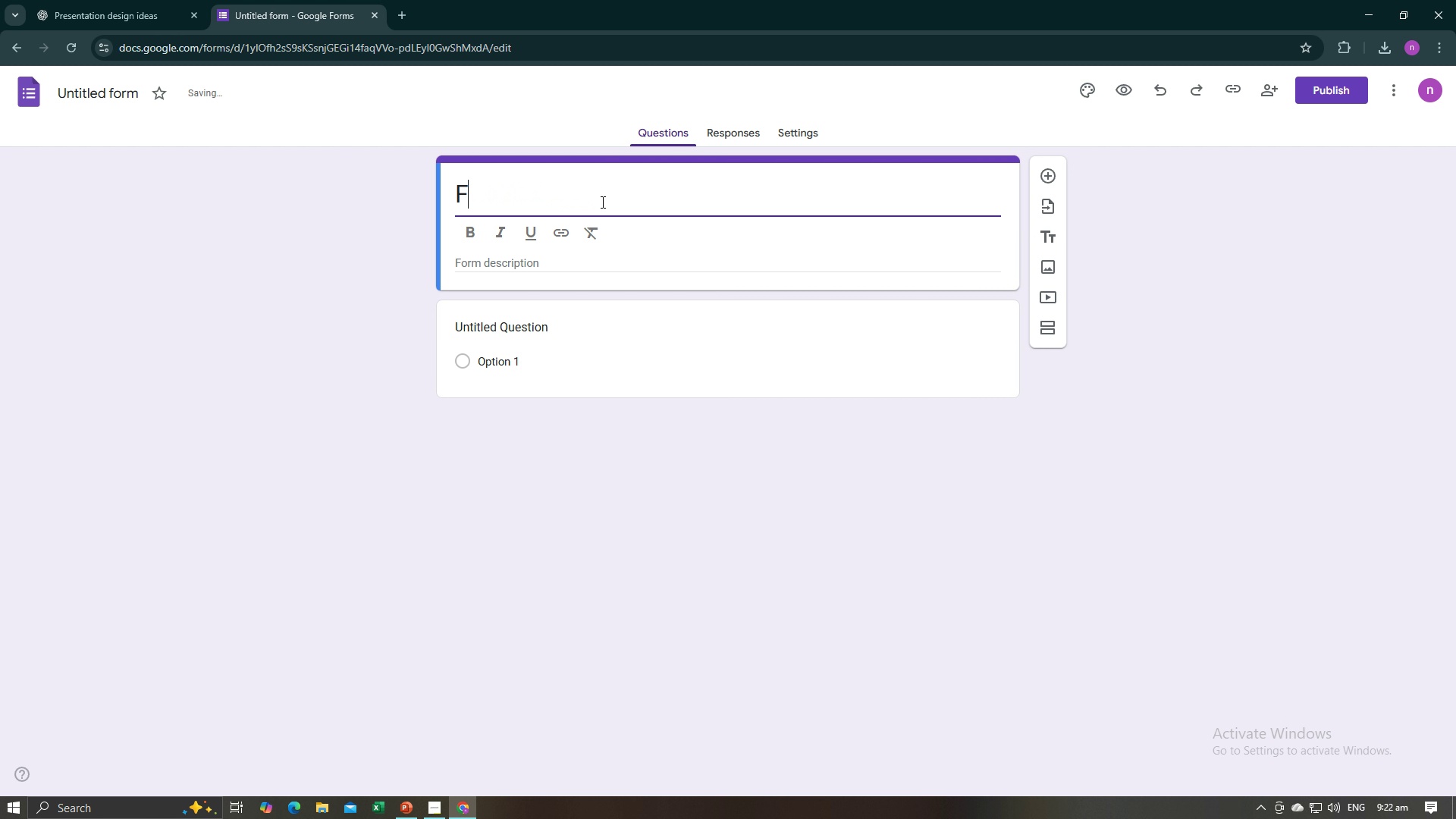 
type(Feedbacl)
key(Backspace)
type(k)
 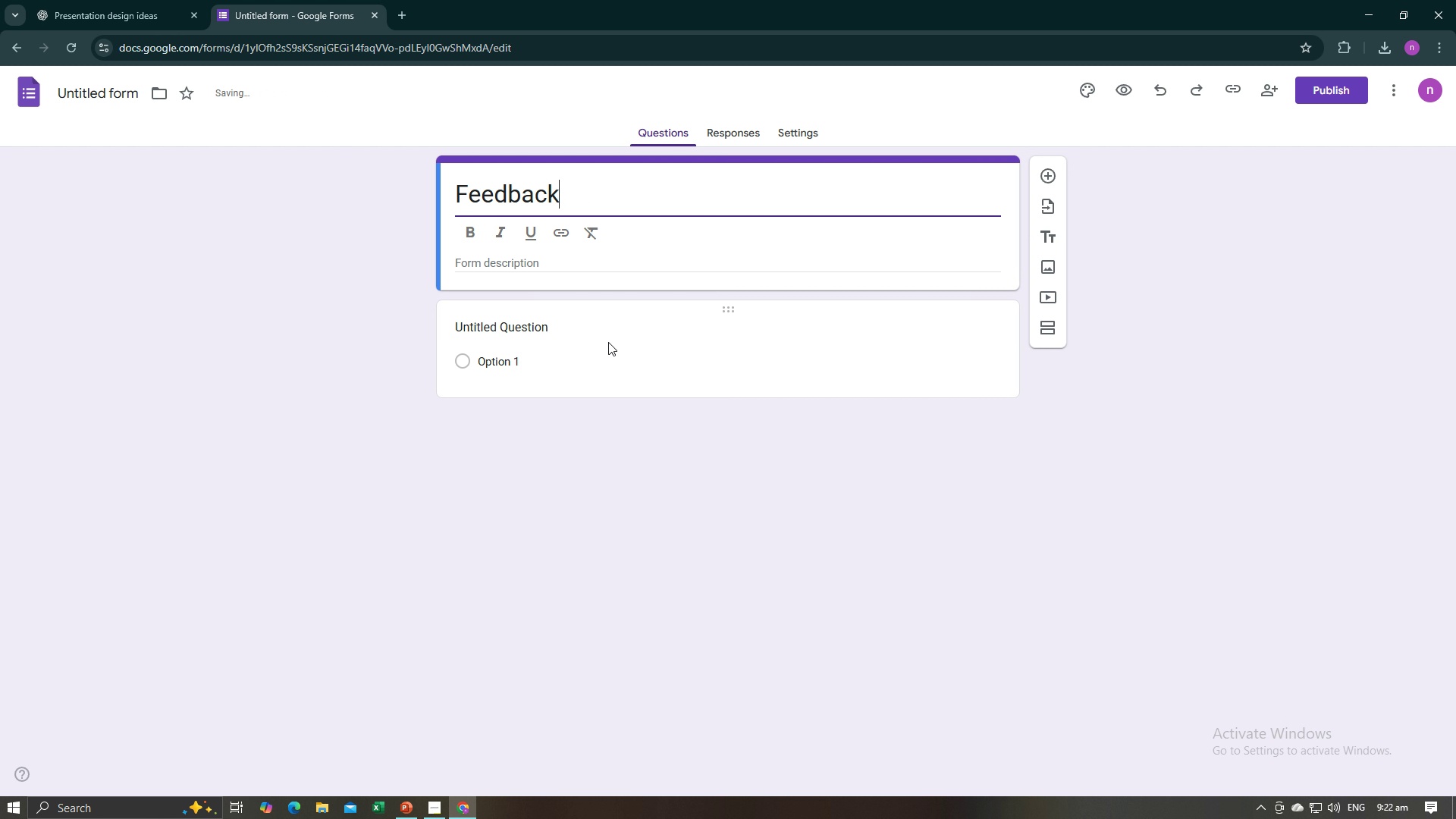 
left_click([605, 360])
 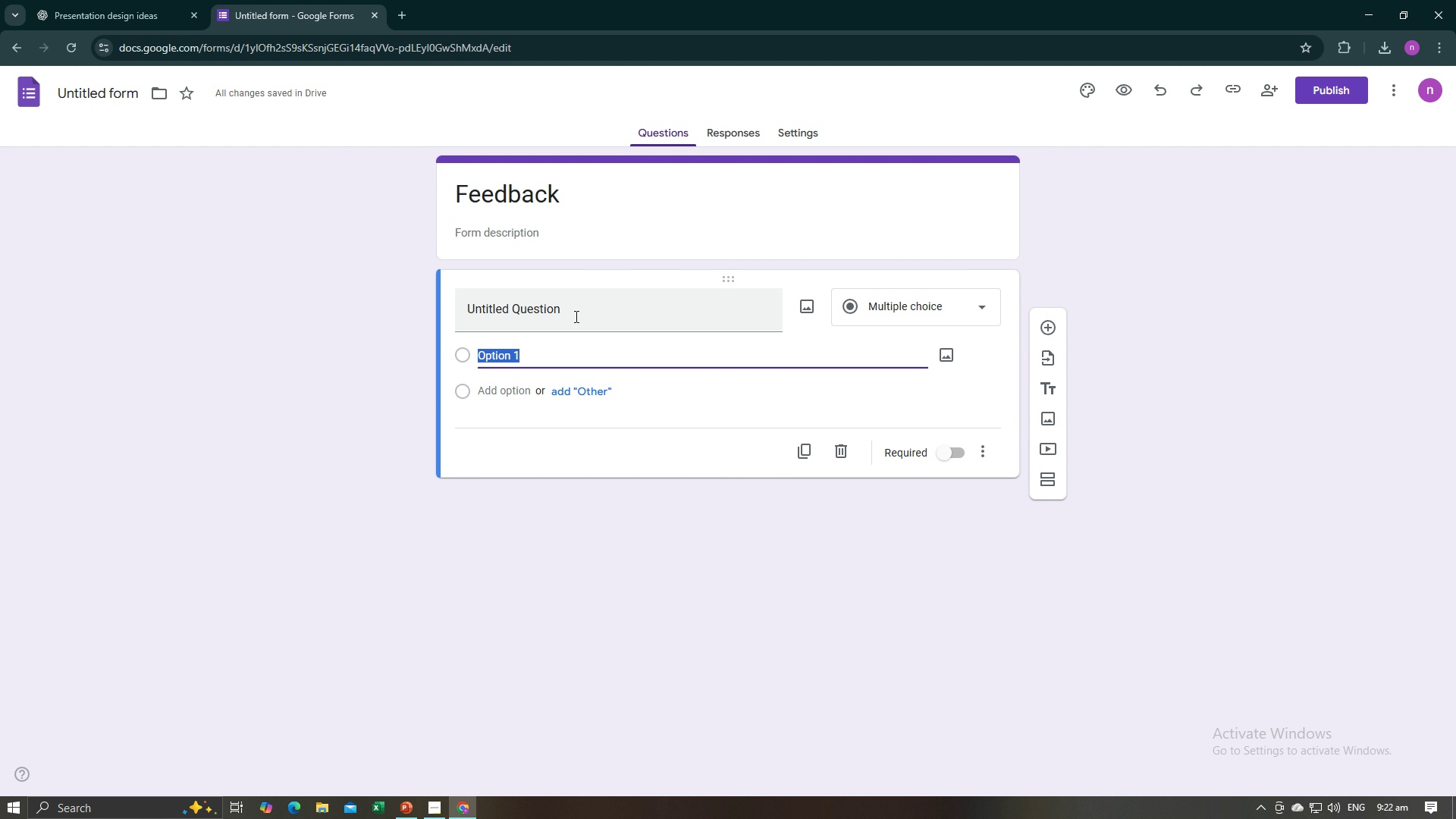 
left_click([575, 316])
 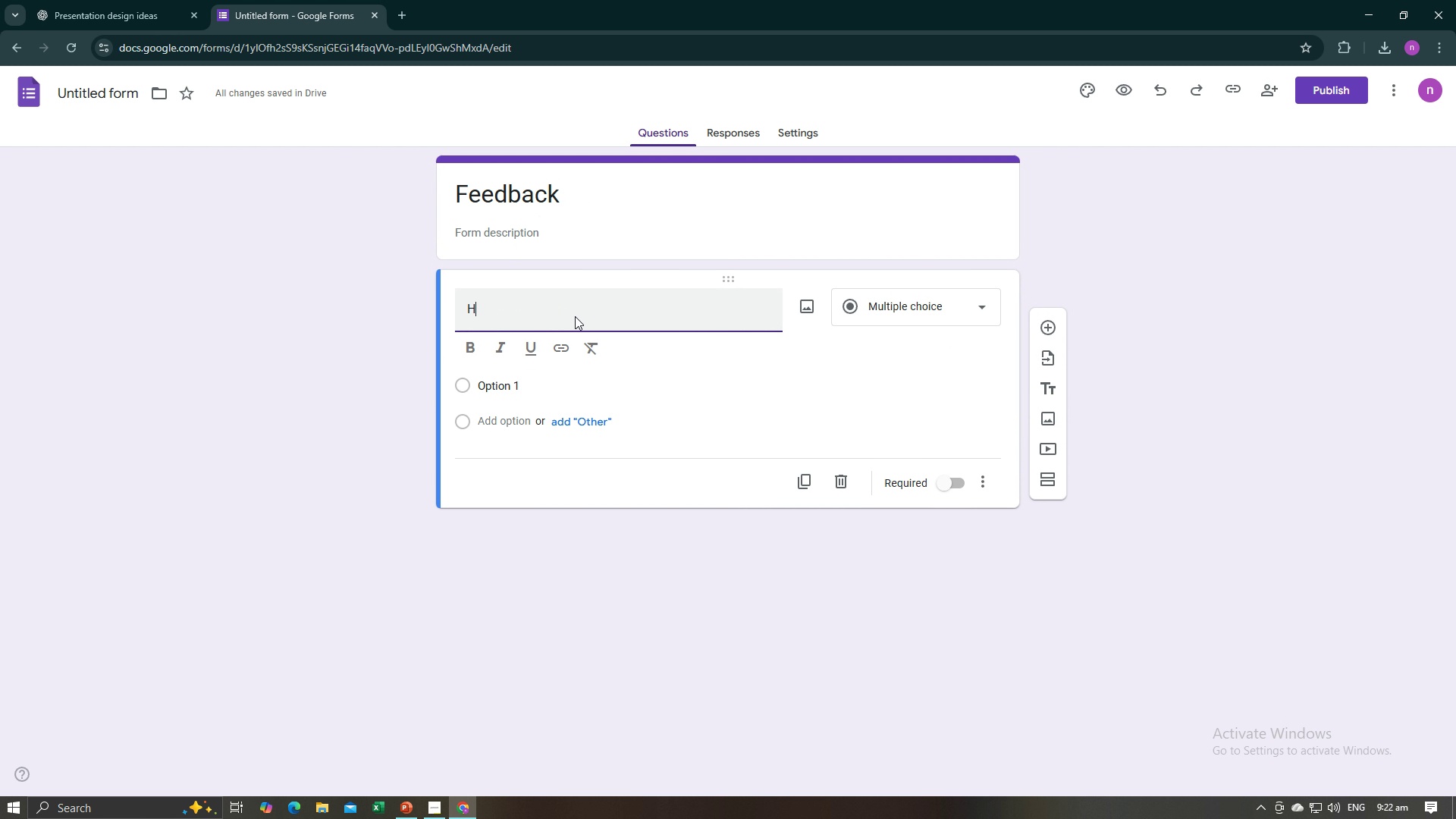 
type(How Was)
key(Backspace)
key(Backspace)
key(Backspace)
type(was the Instructor Delivery of the Lesson)
 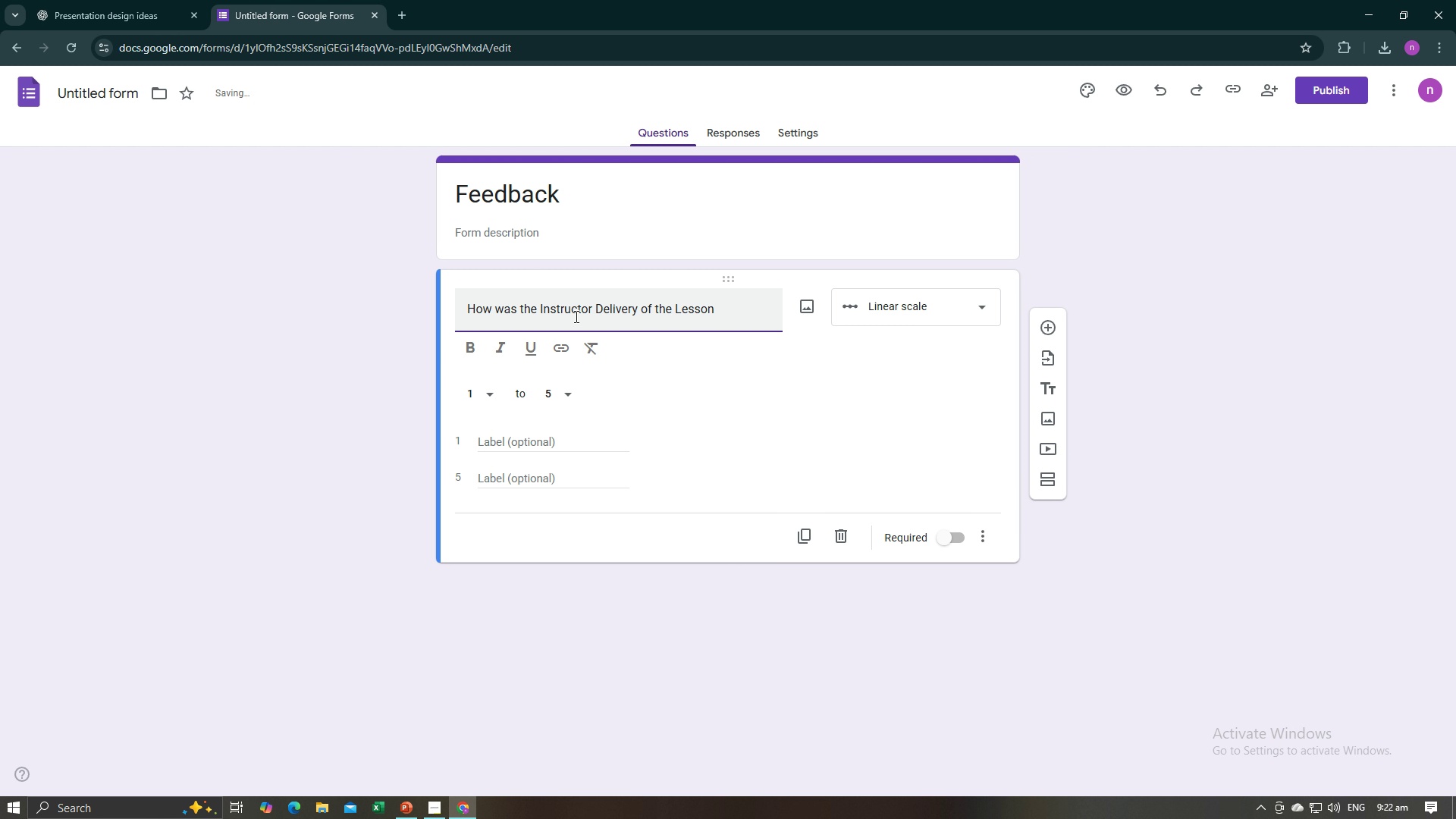 
left_click([901, 309])
 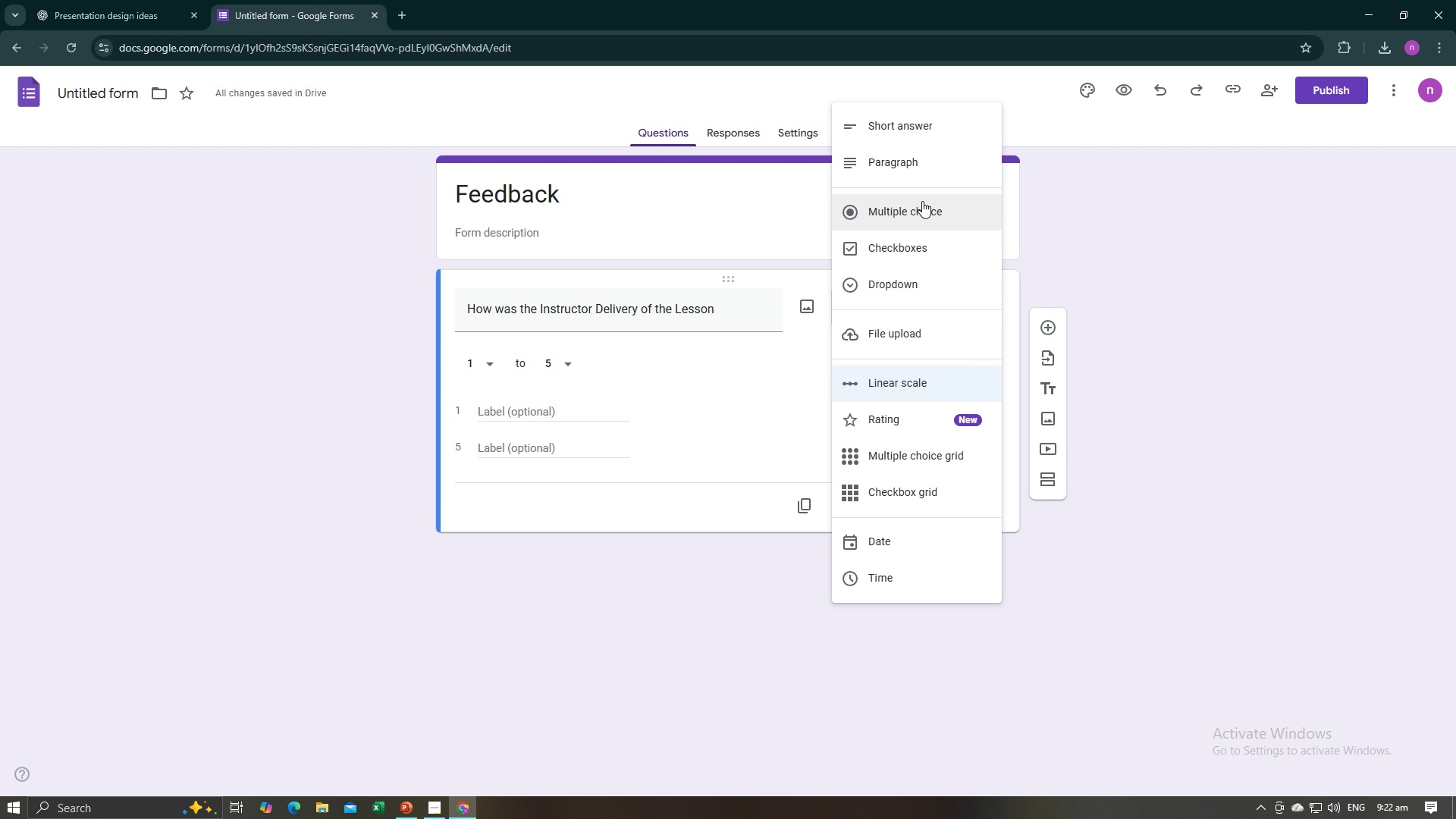 
left_click([922, 201])
 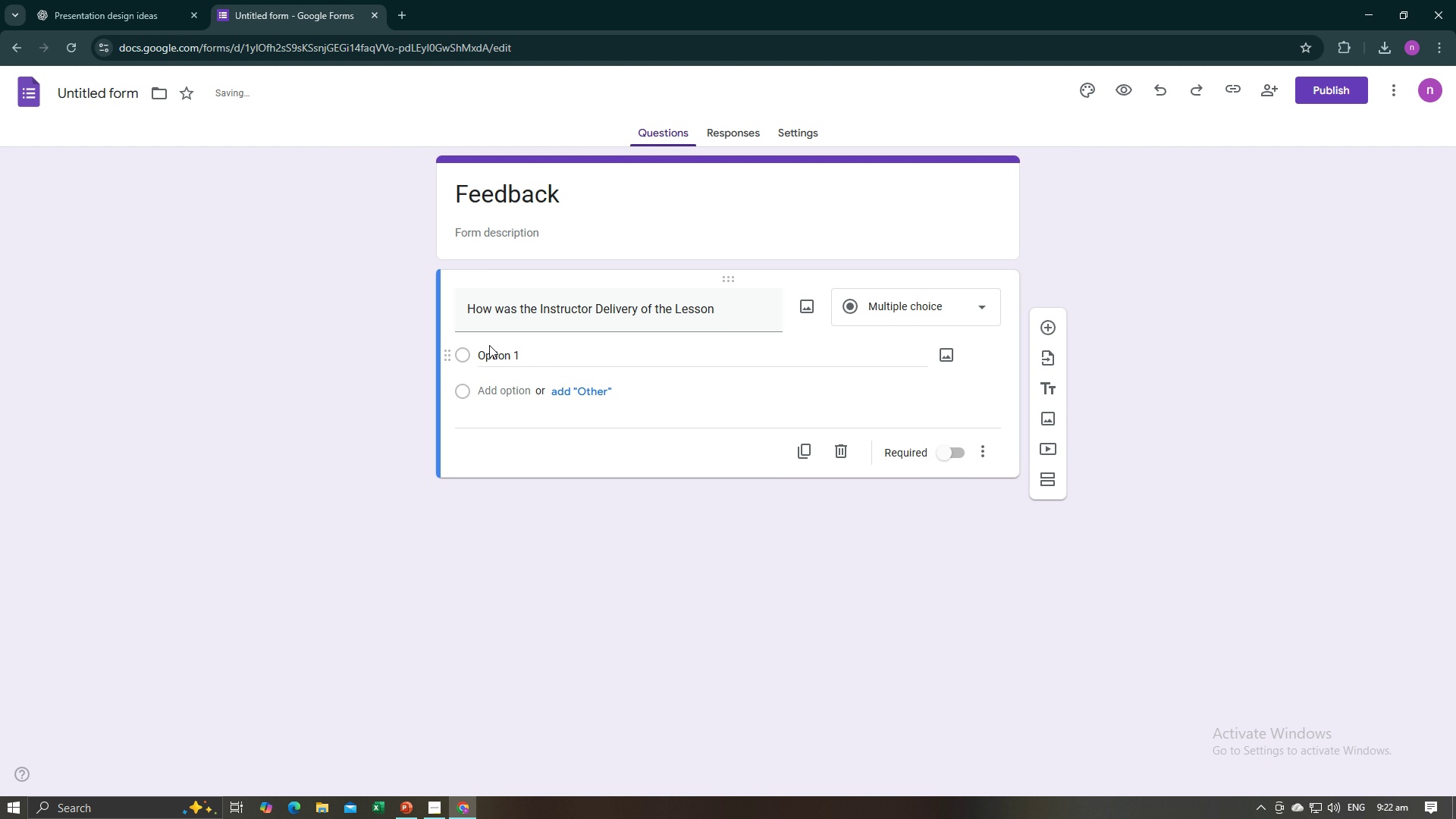 
left_click([489, 345])
 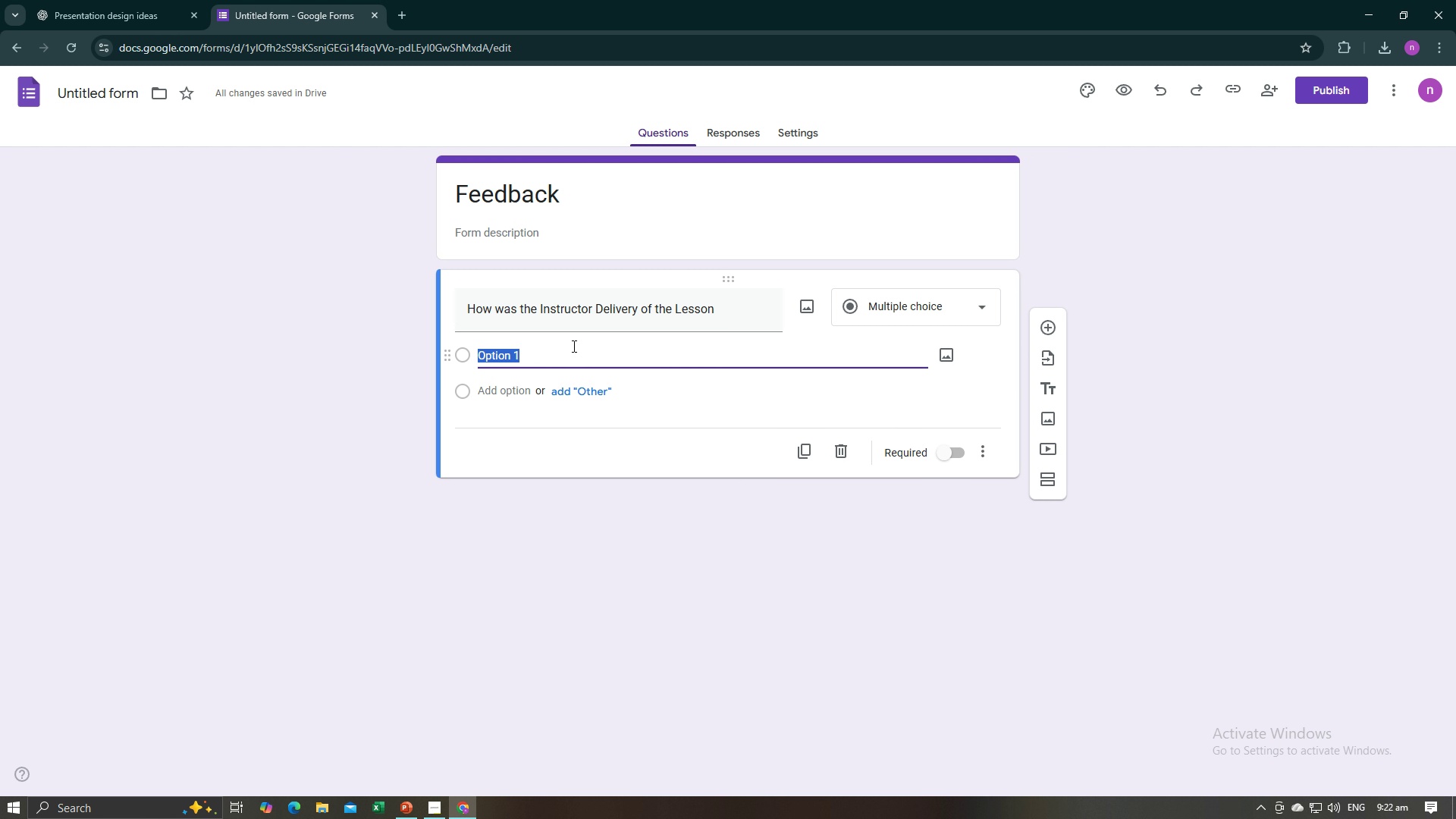 
left_click([895, 294])
 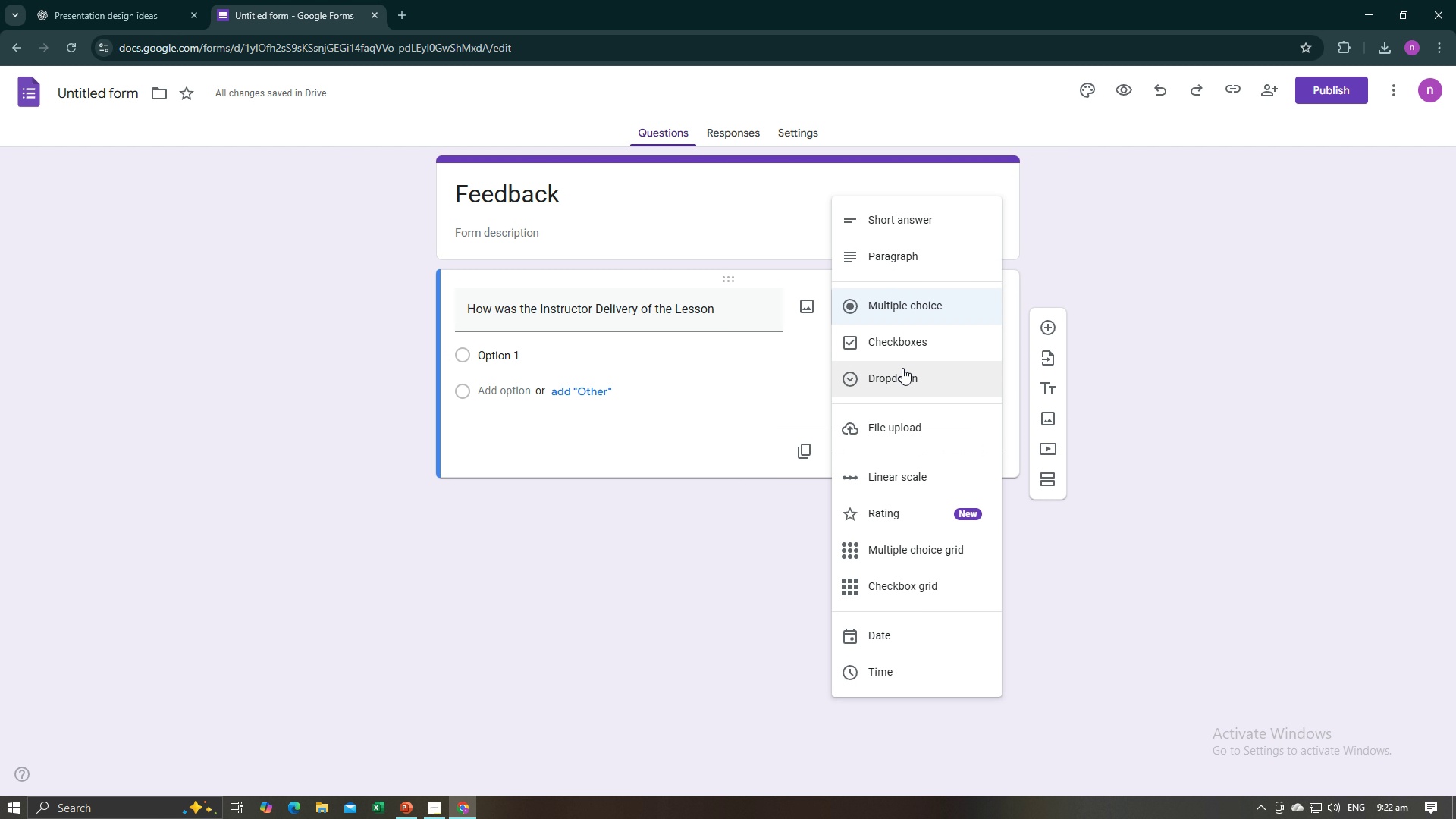 
left_click([902, 368])
 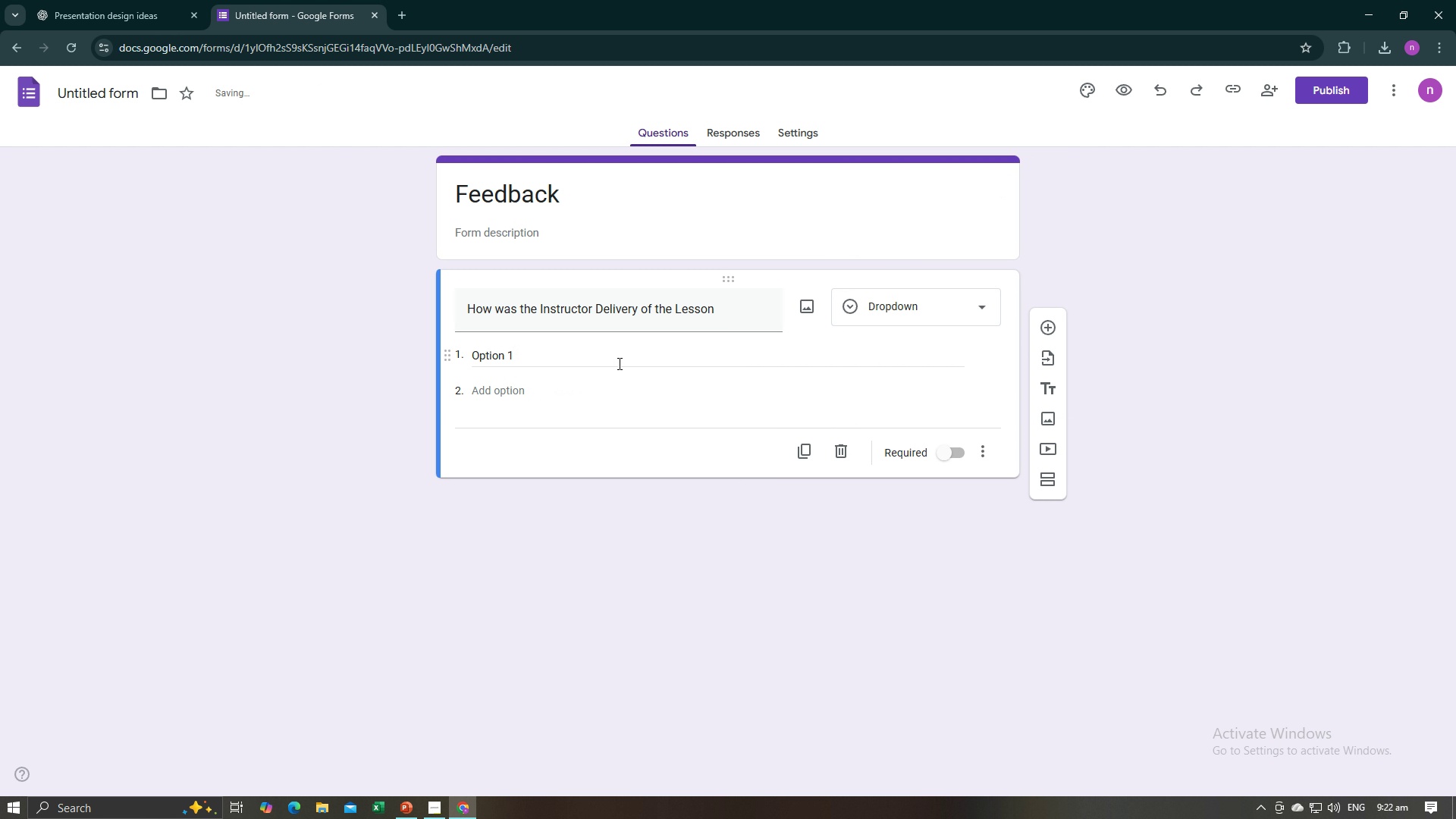 
left_click([618, 363])
 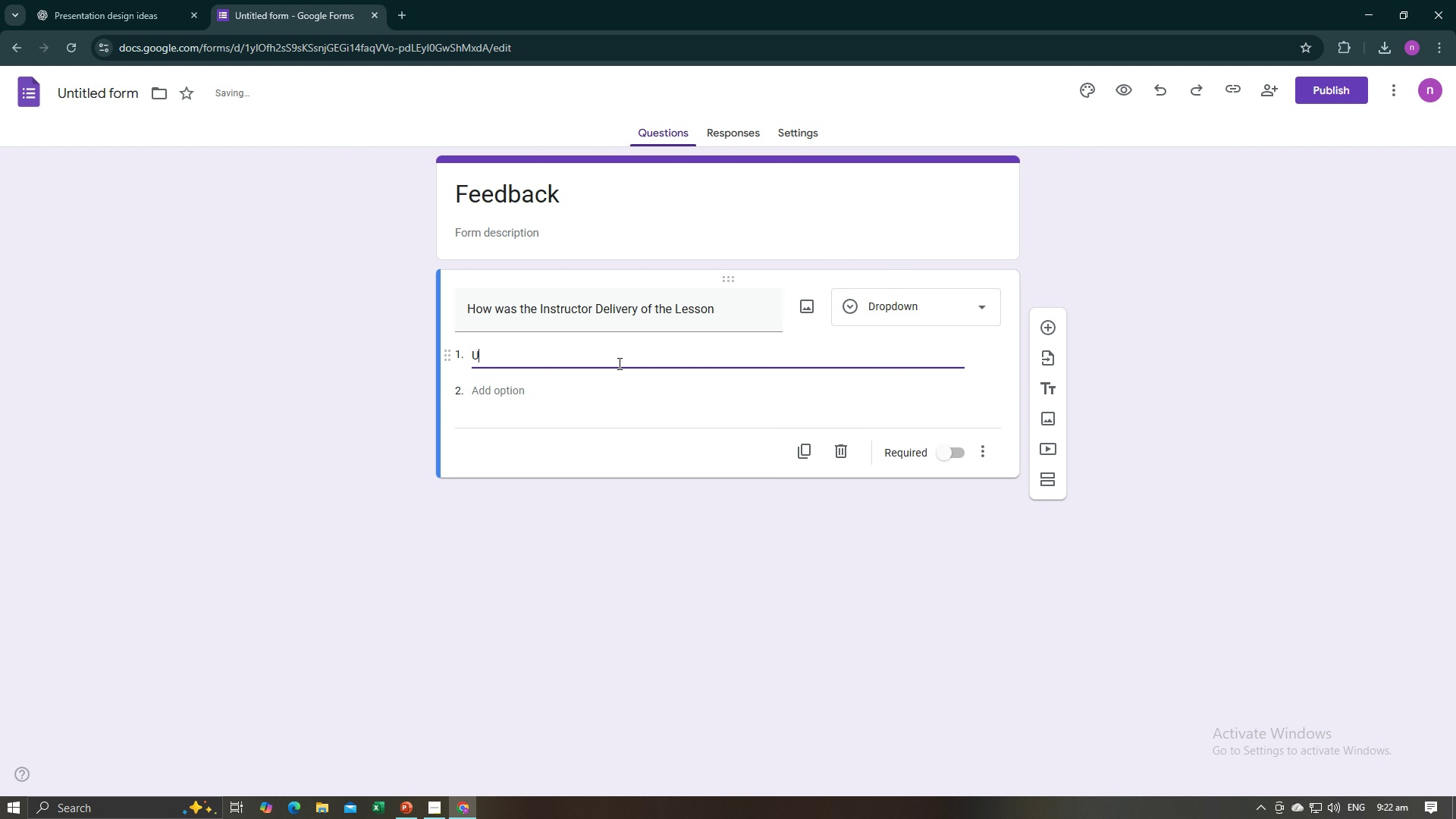 
type(Undersya)
key(Backspace)
key(Backspace)
key(Backspace)
key(Backspace)
key(Backspace)
key(Backspace)
key(Backspace)
key(Backspace)
key(Backspace)
type(Easy to Understand)
 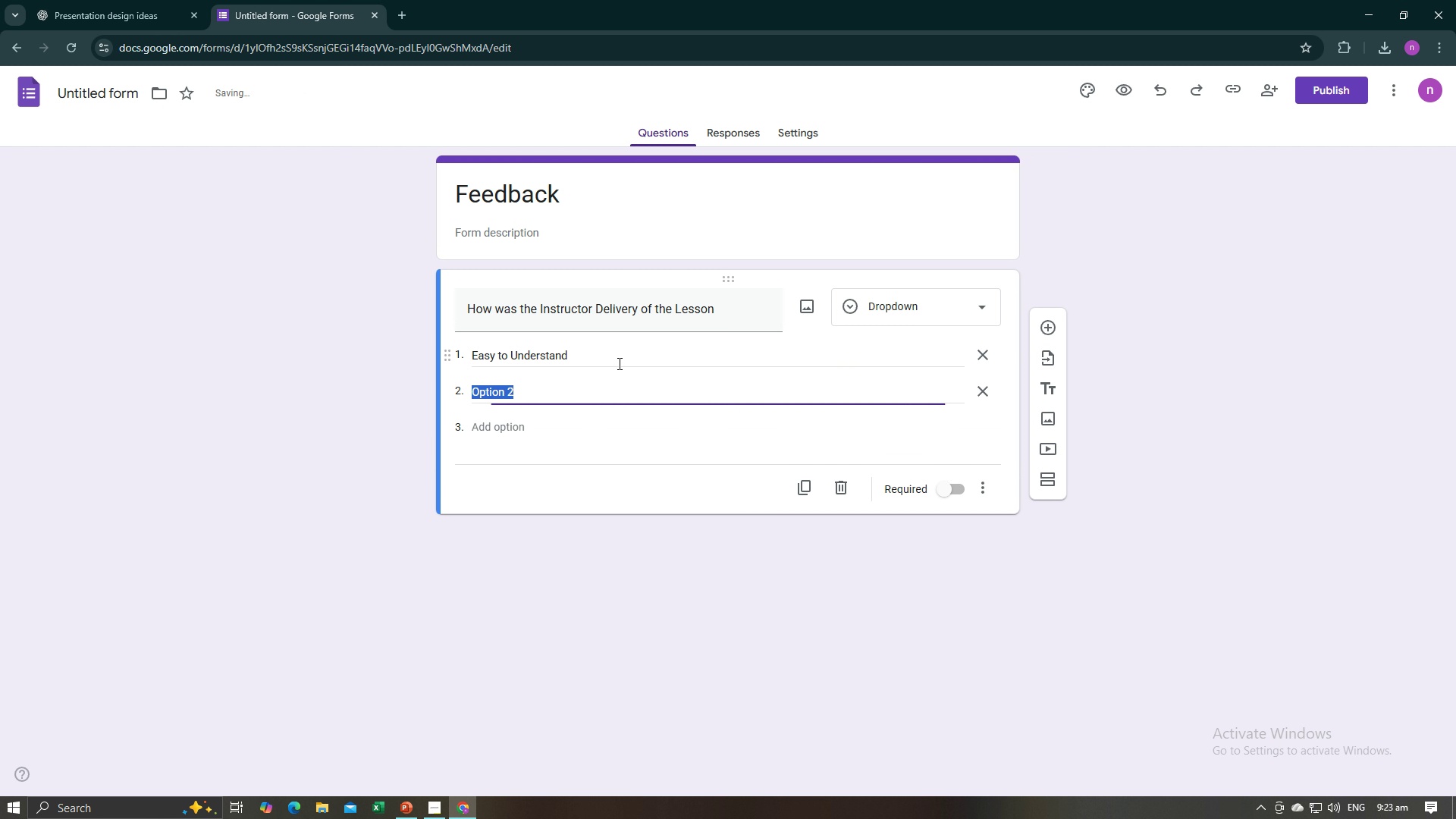 
 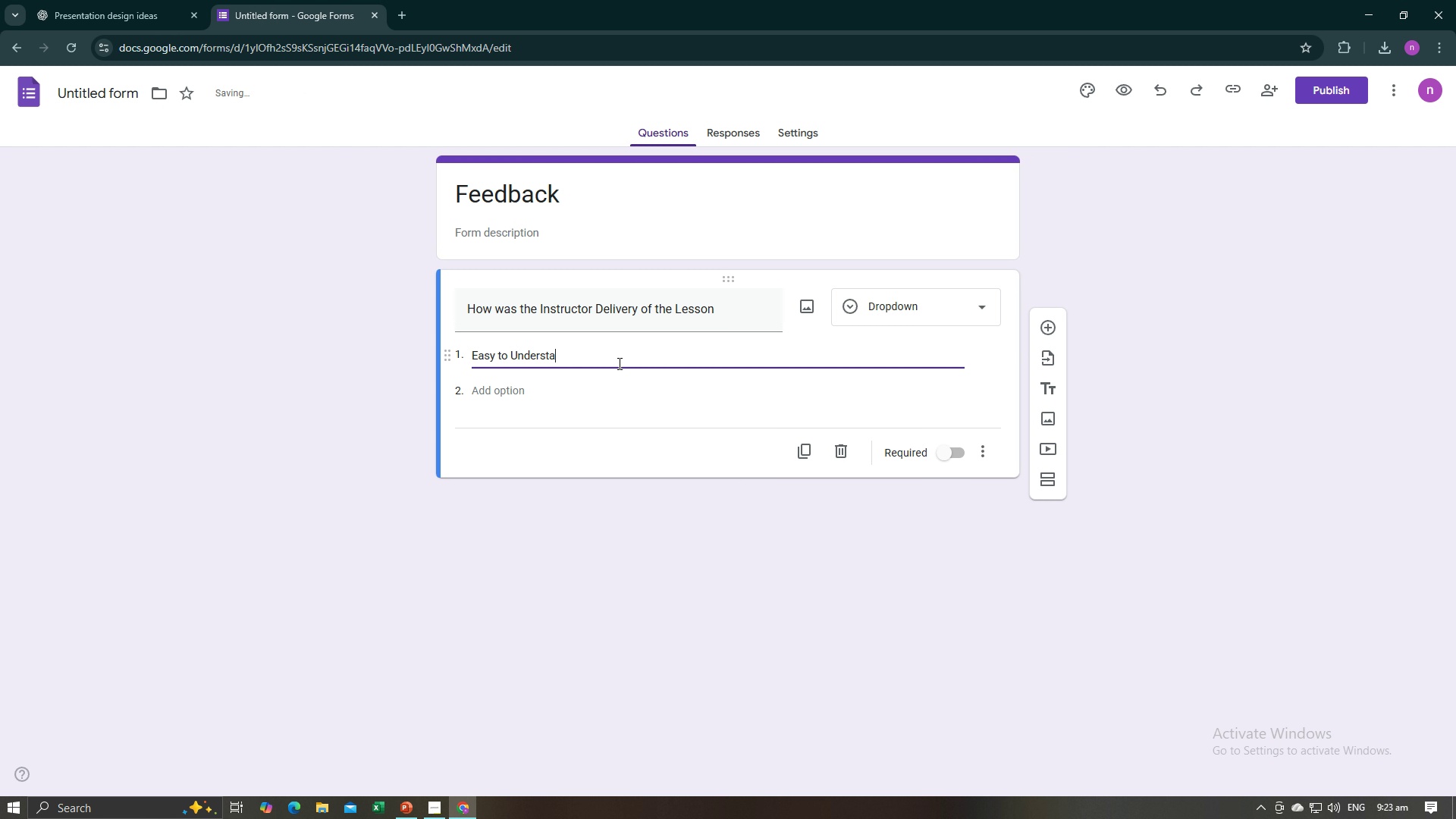 
key(Enter)
 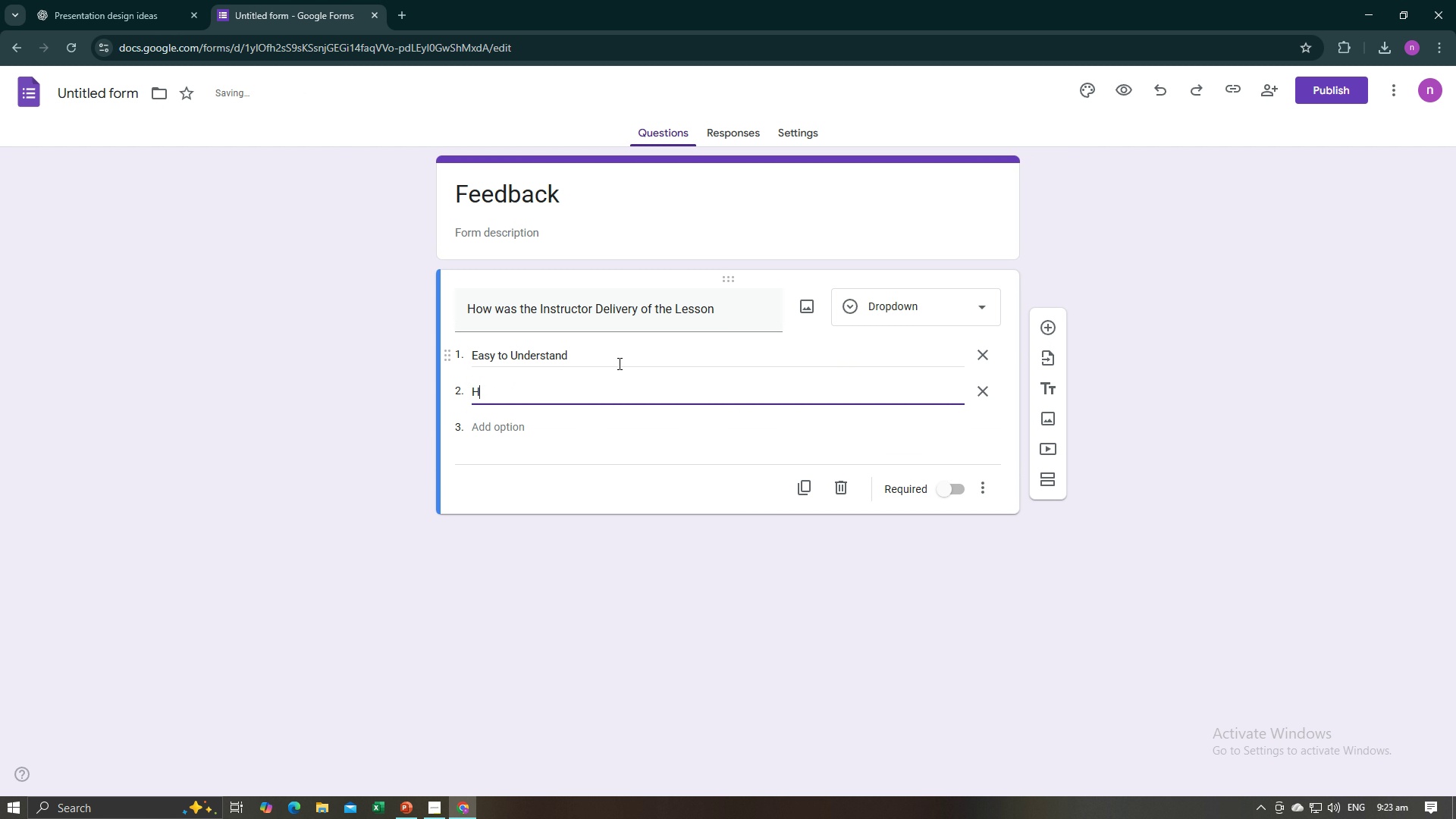 
type(H)
key(Backspace)
type(Not so Es)
key(Backspace)
key(Backspace)
type(Understandable)
 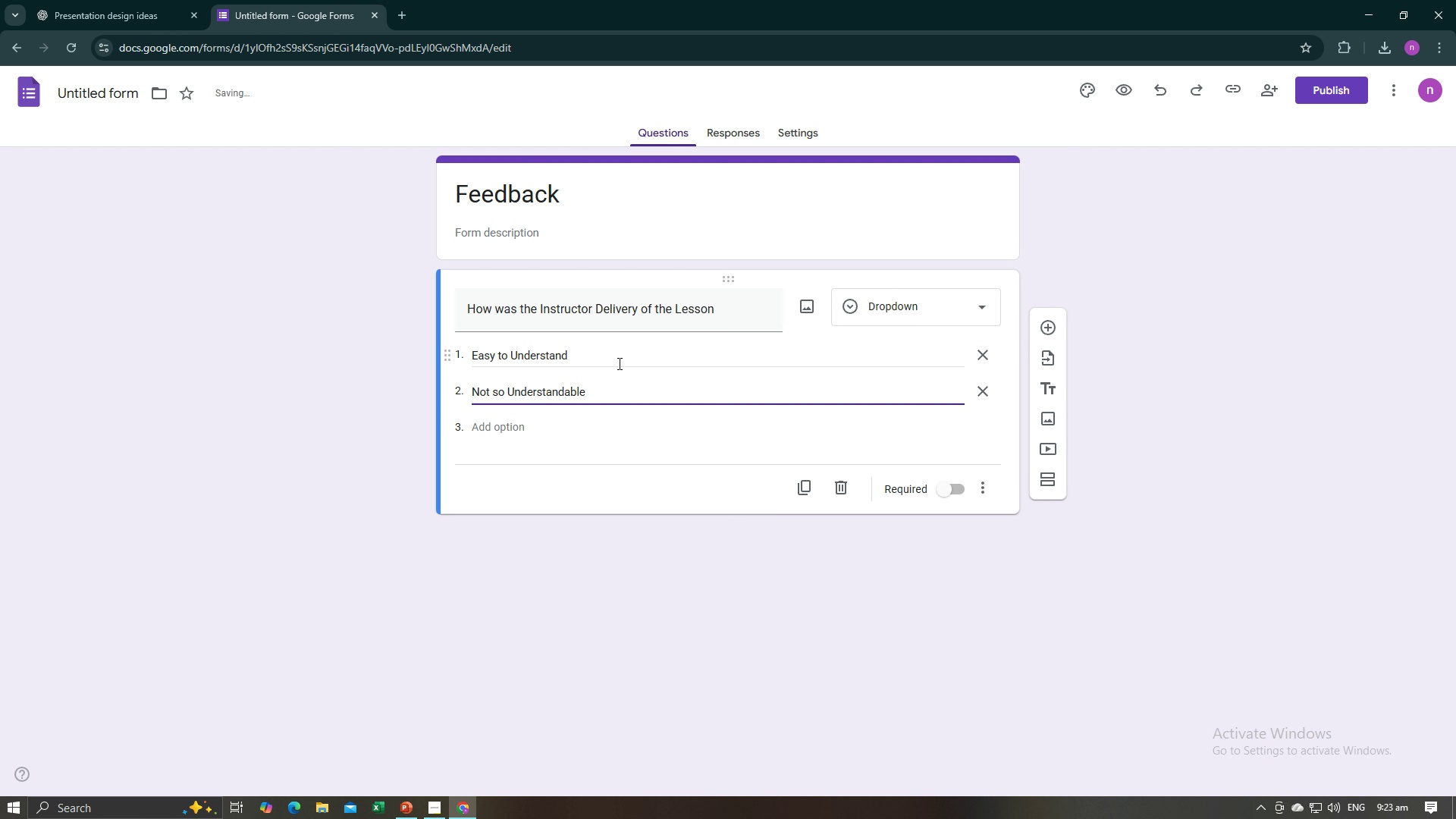 
key(Enter)
 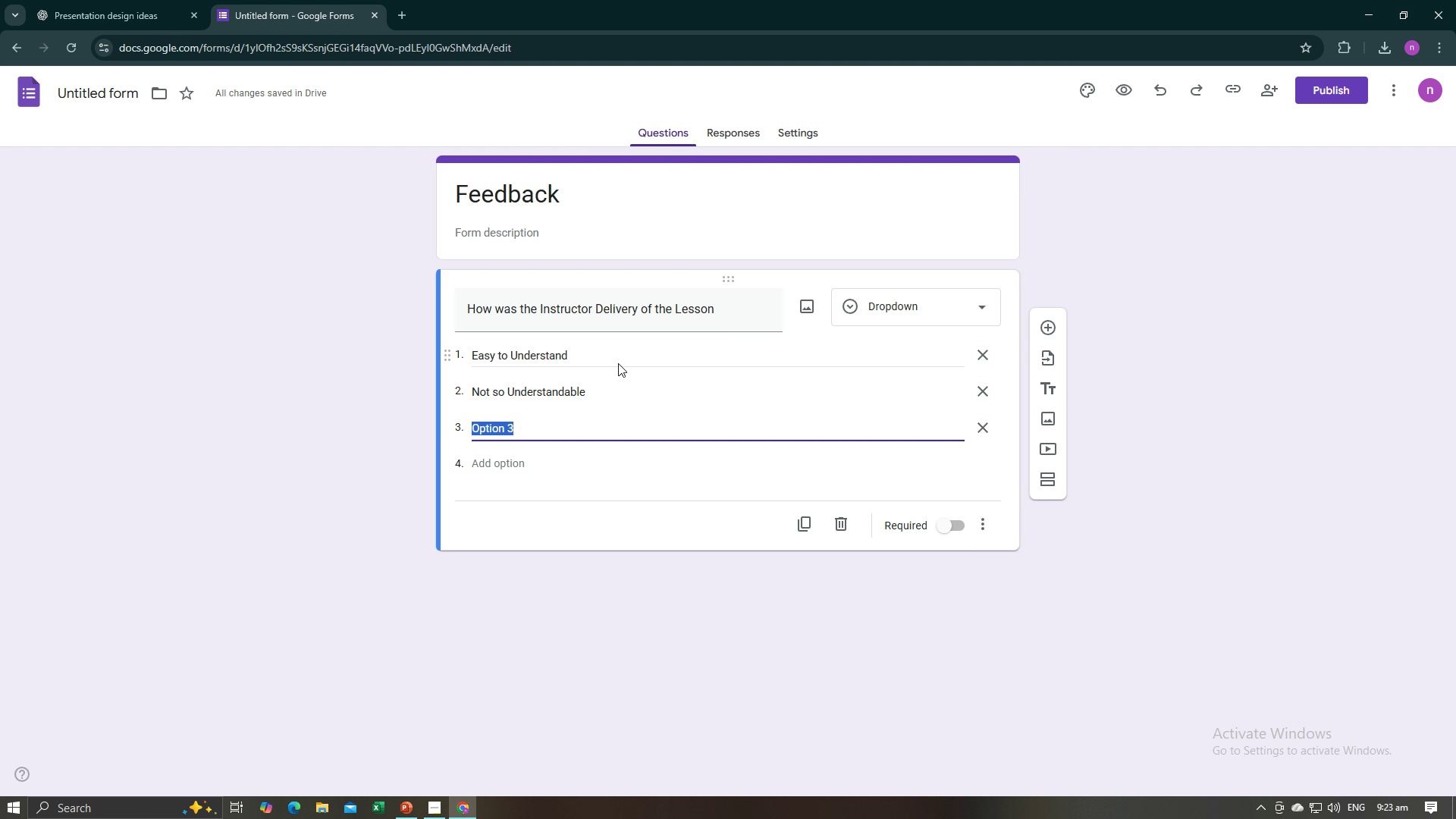 
wait(8.71)
 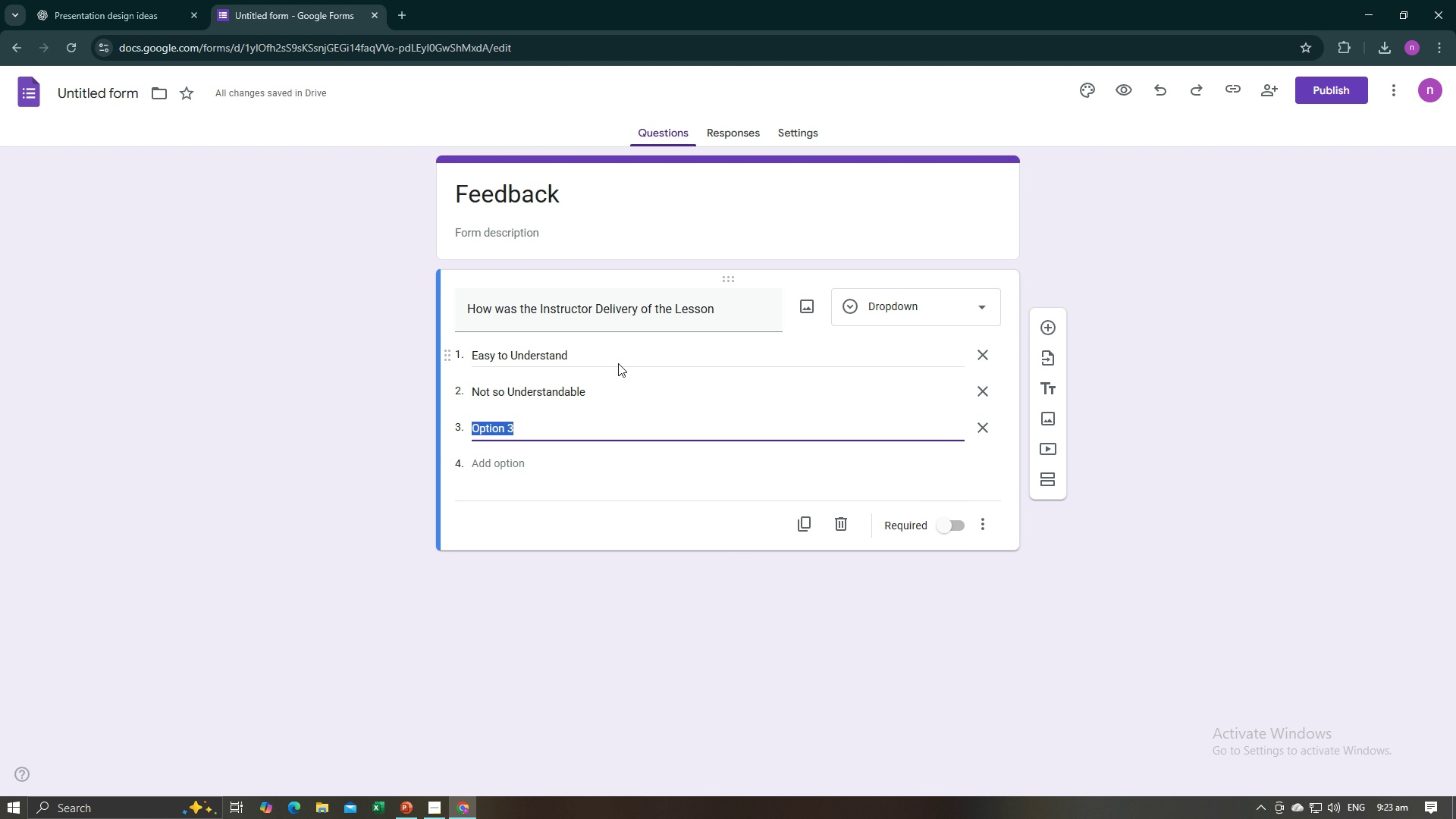 
type(N)
key(Backspace)
type(Not understandable at all)
 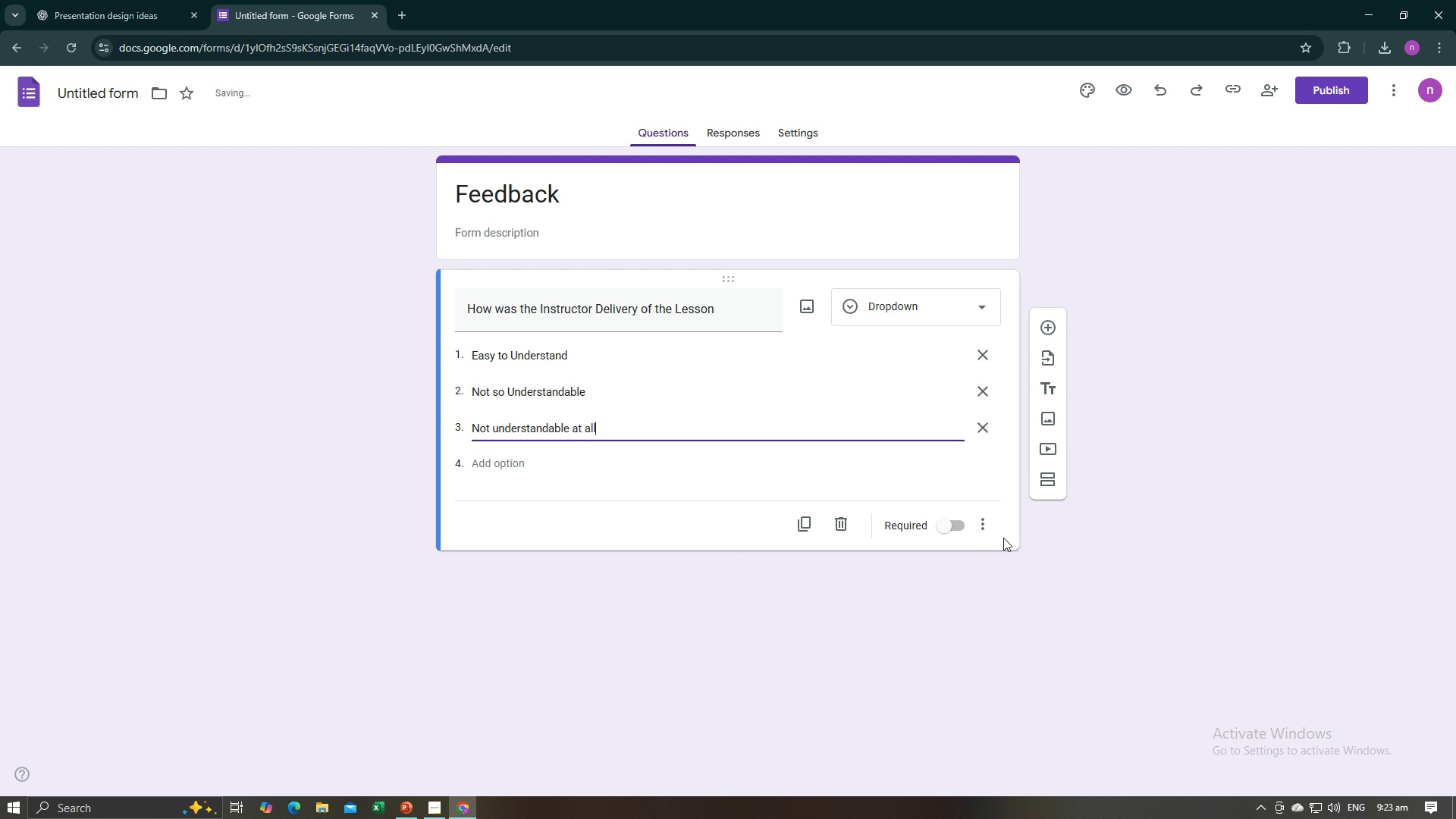 
left_click([964, 525])
 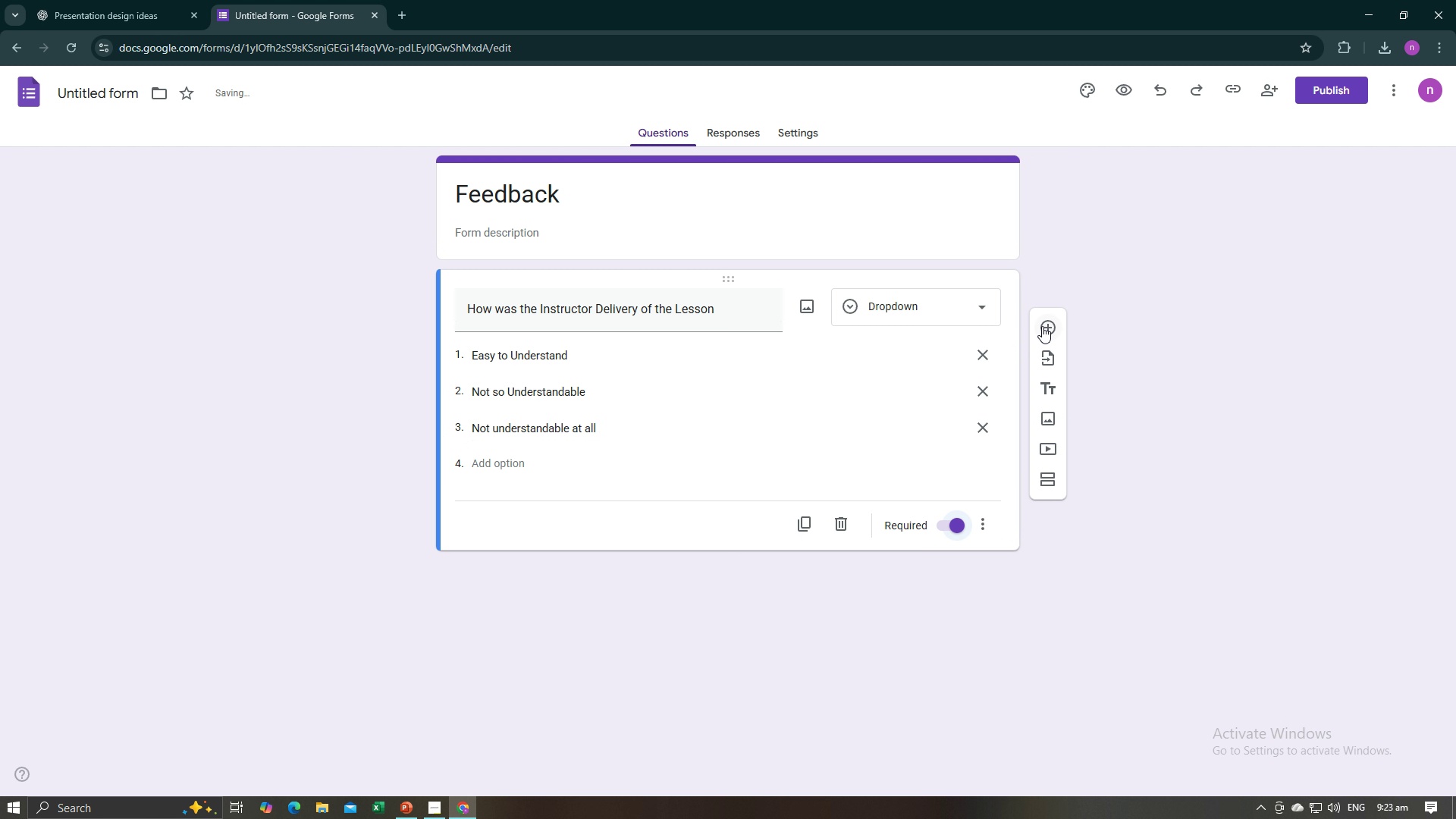 
left_click([1042, 326])
 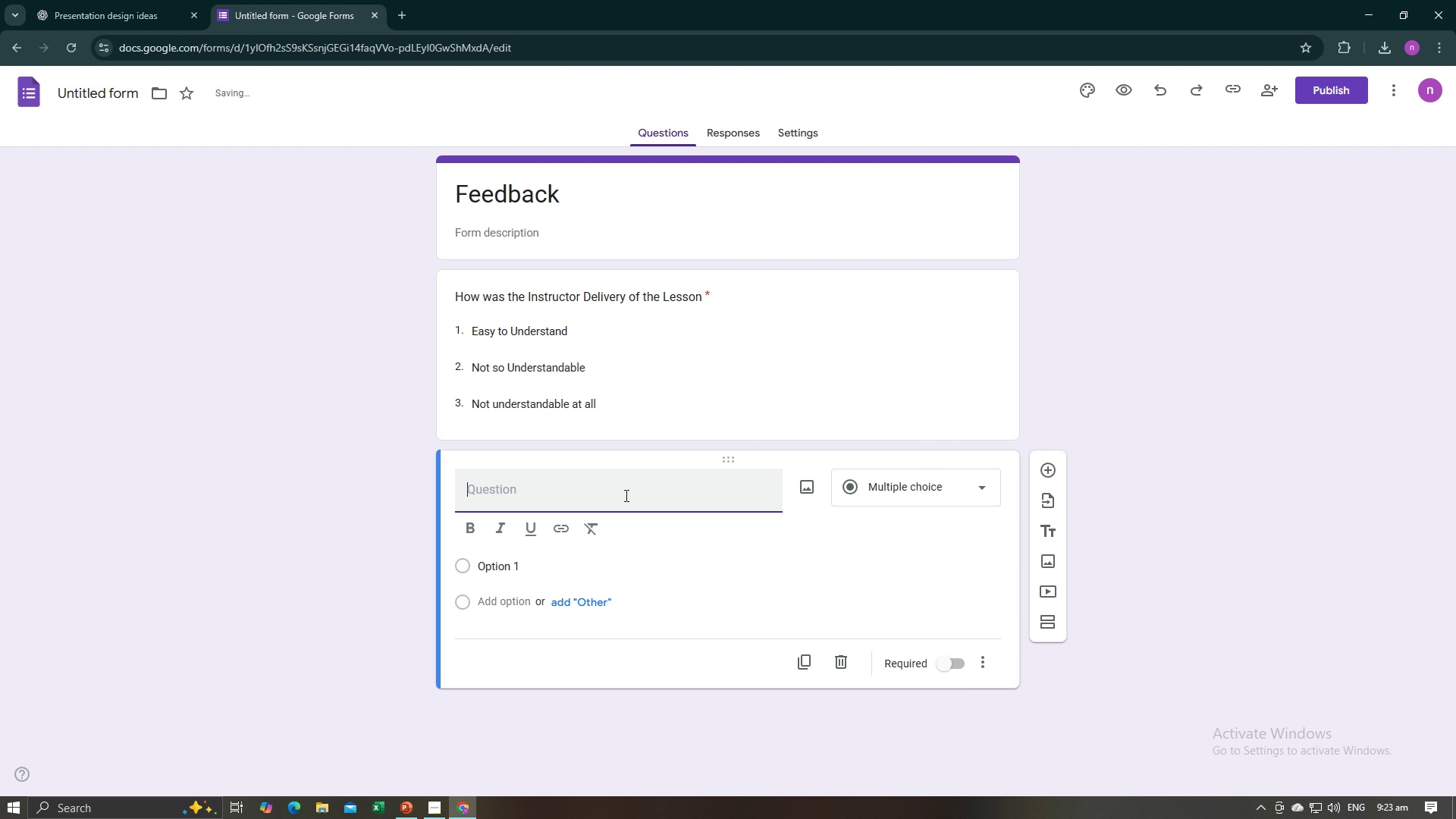 
left_click([625, 495])
 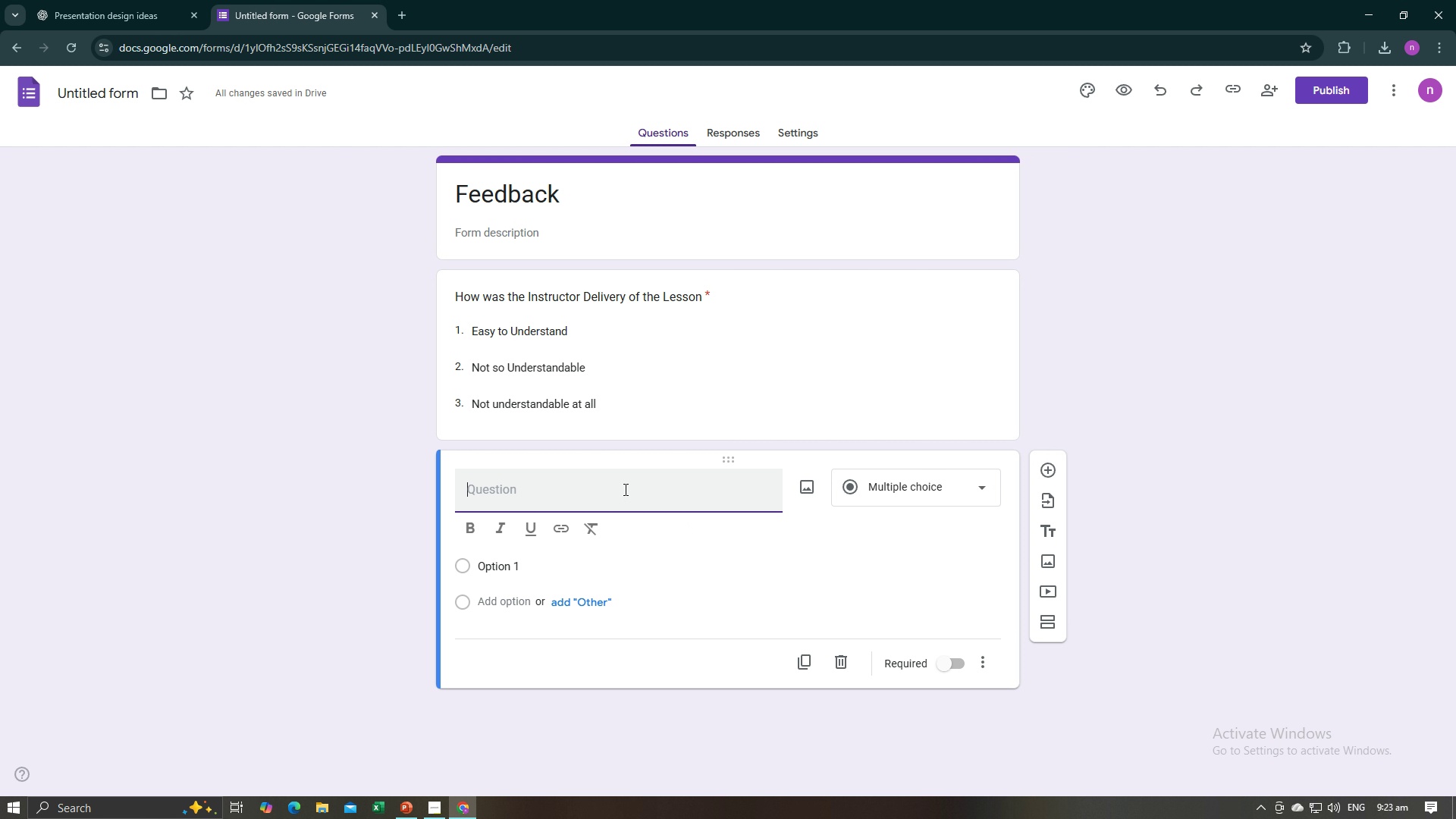 
type(How was the Lesson)
 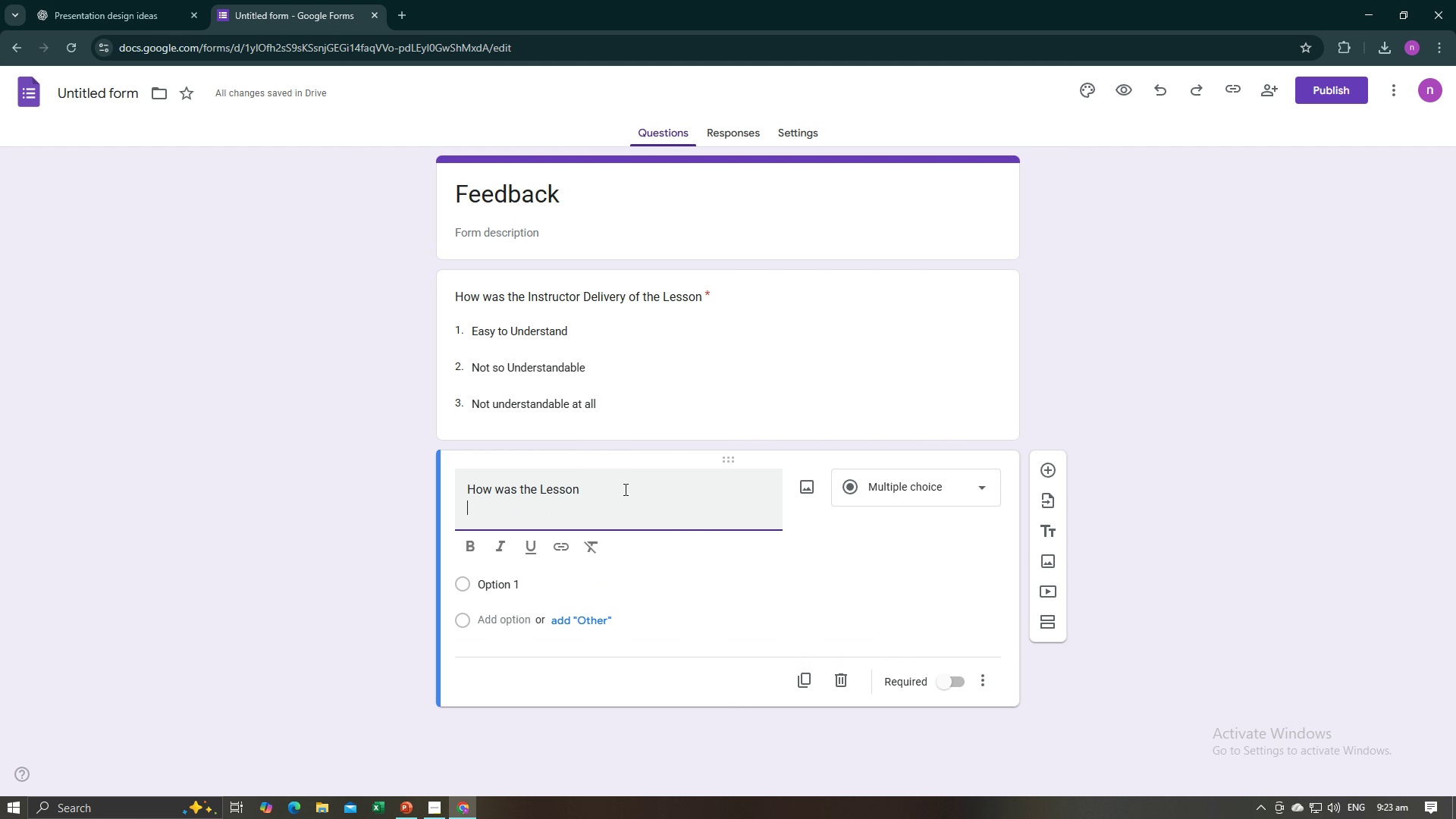 
key(Enter)
 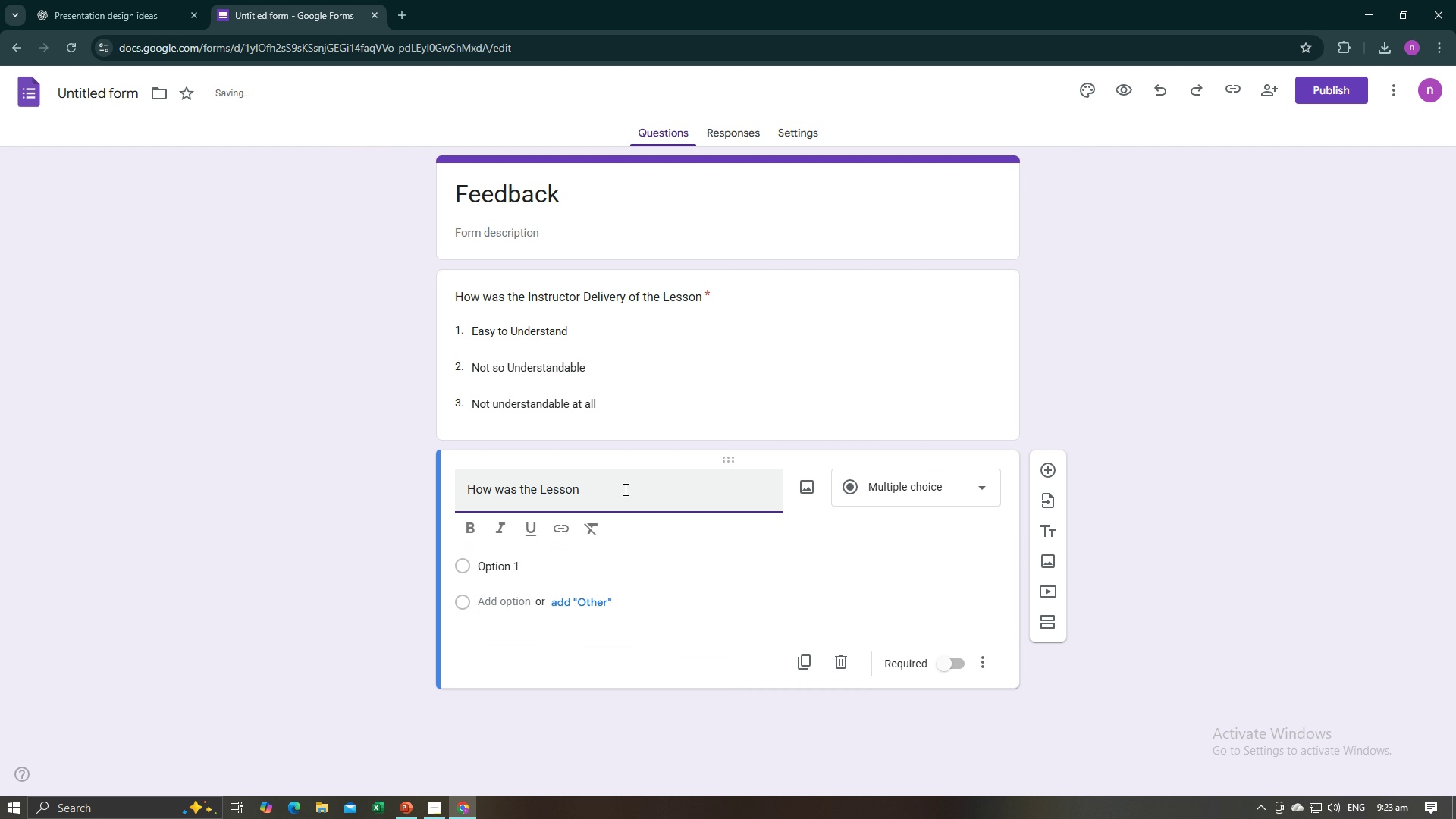 
key(Backspace)
 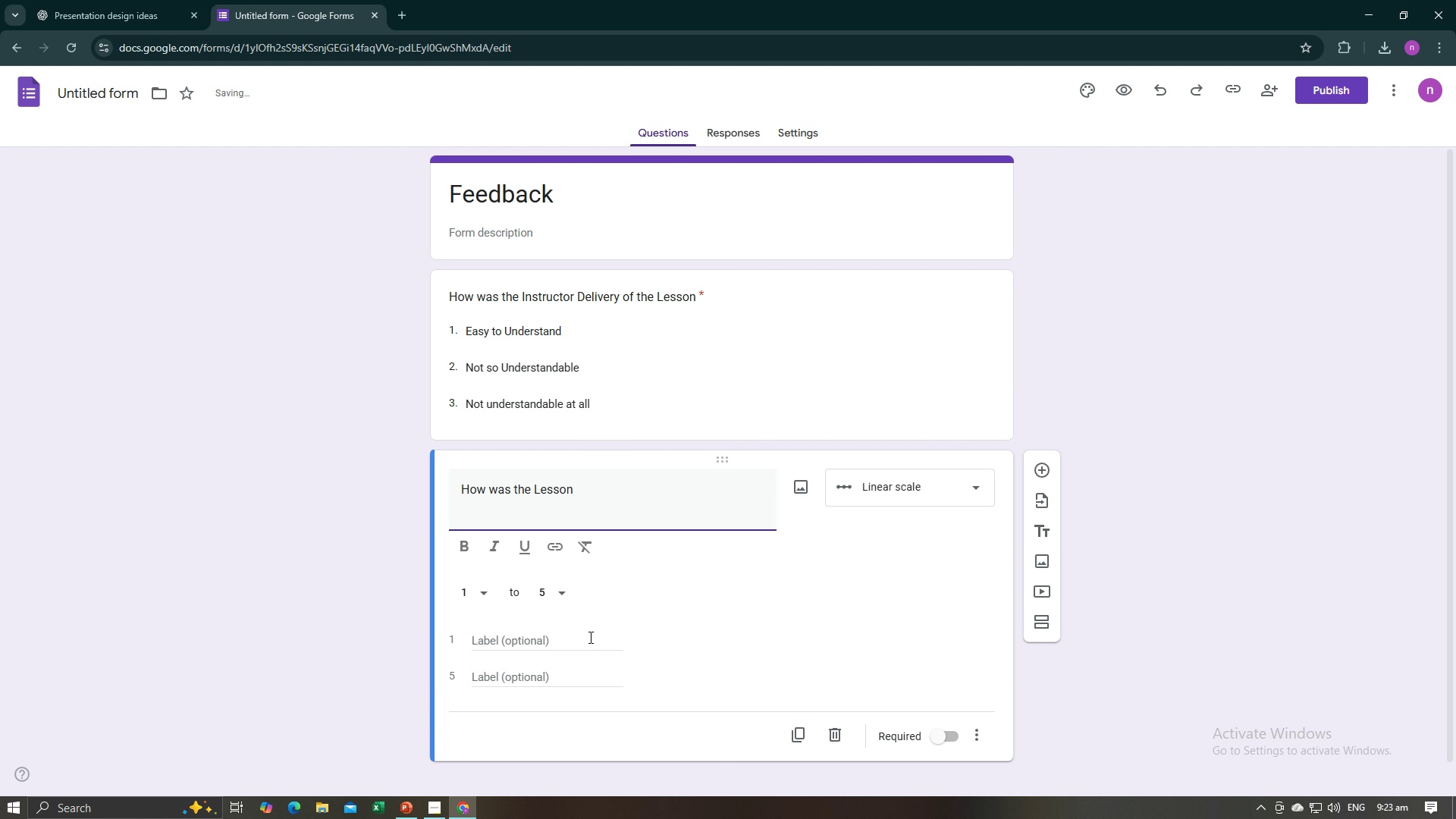 
left_click([582, 651])
 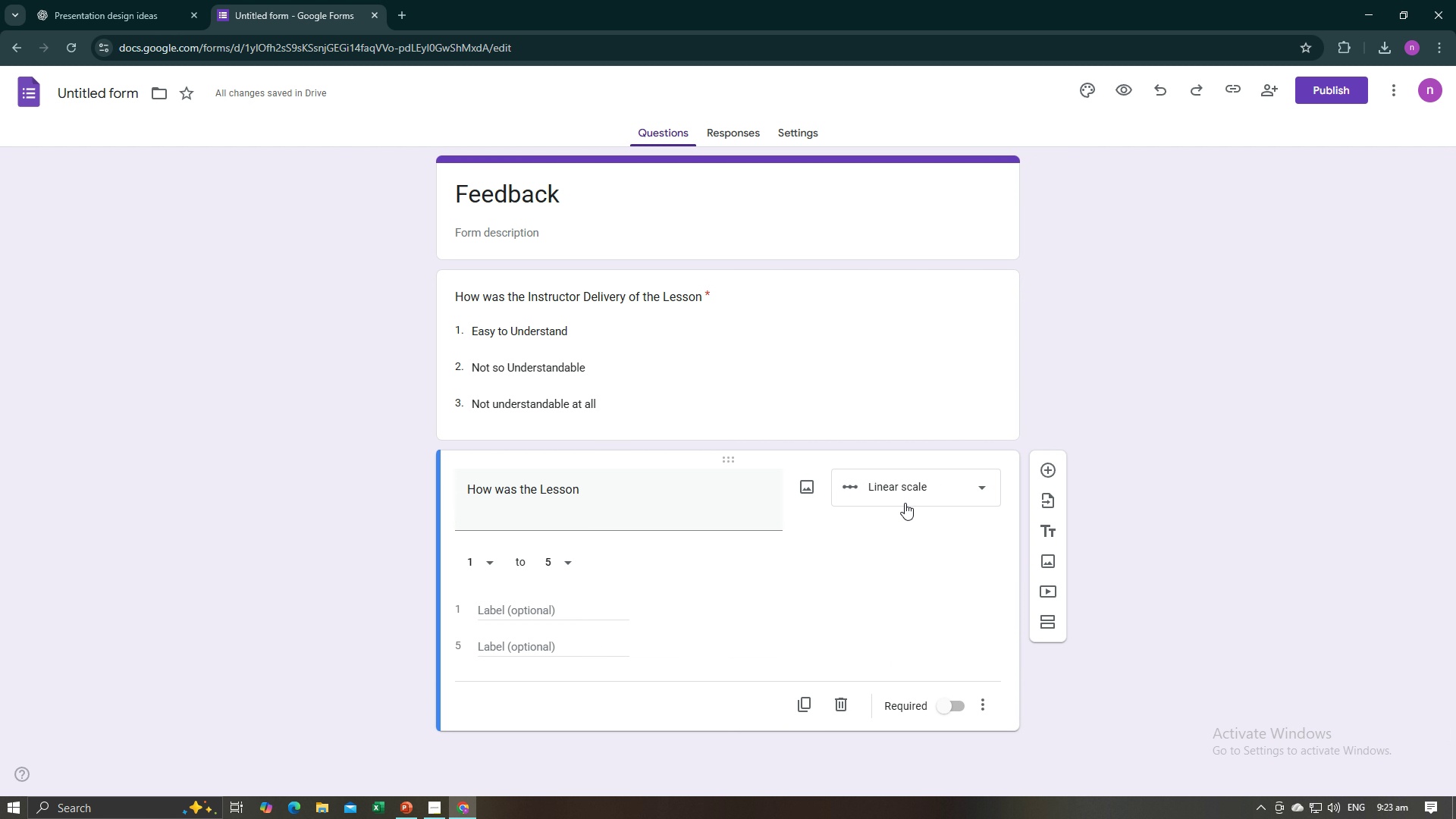 
double_click([917, 497])
 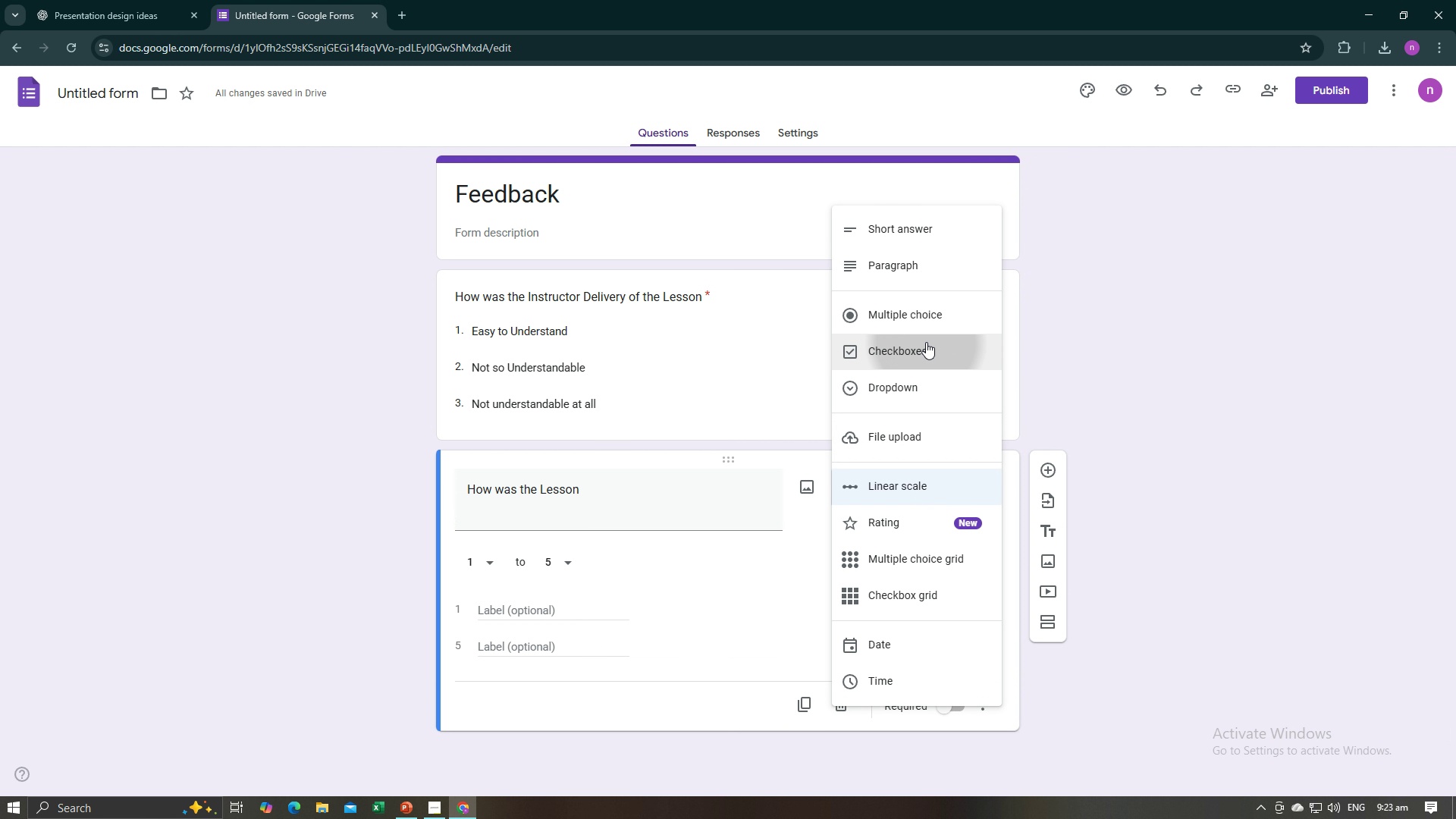 
left_click([926, 342])
 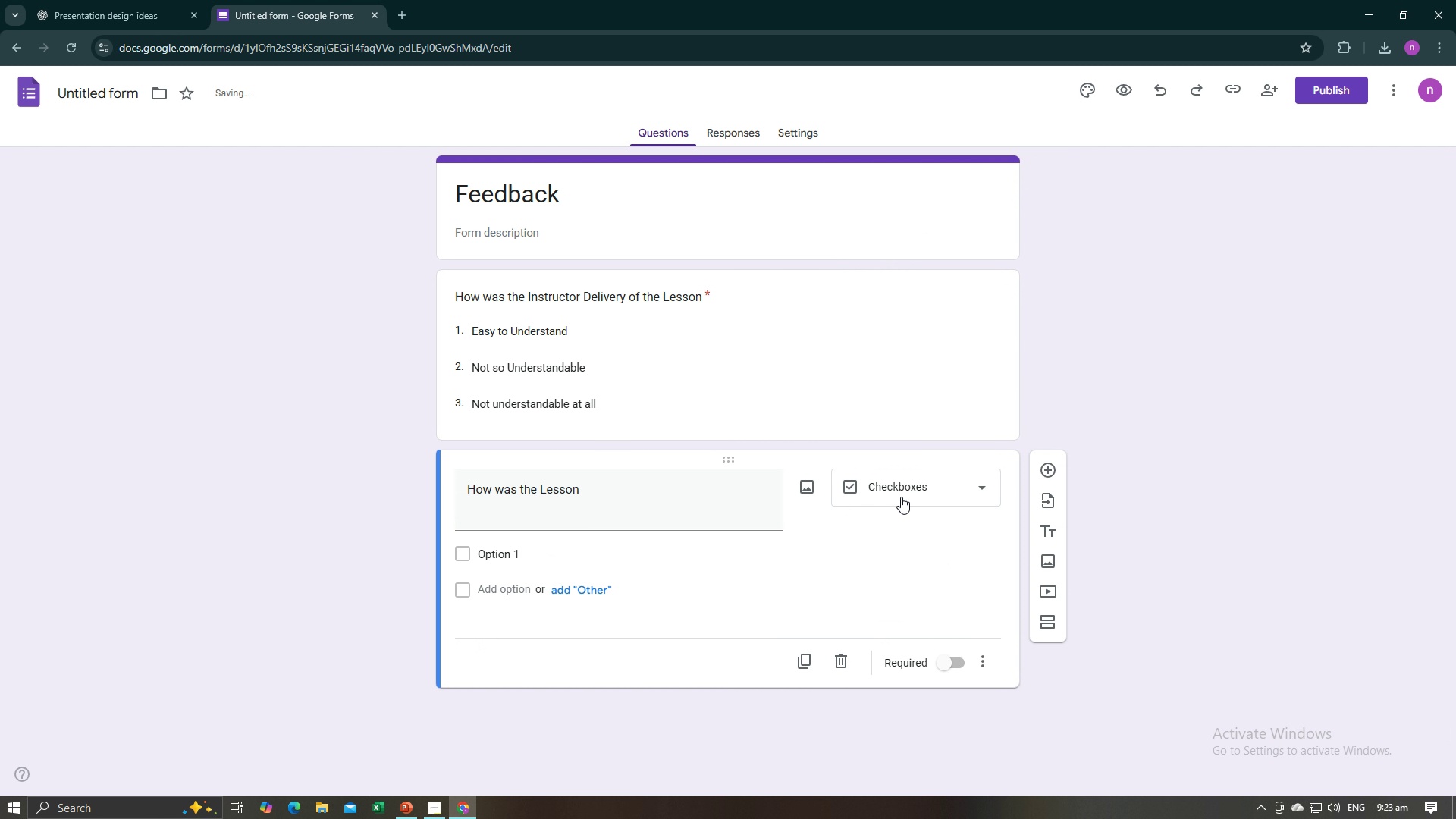 
left_click([905, 488])
 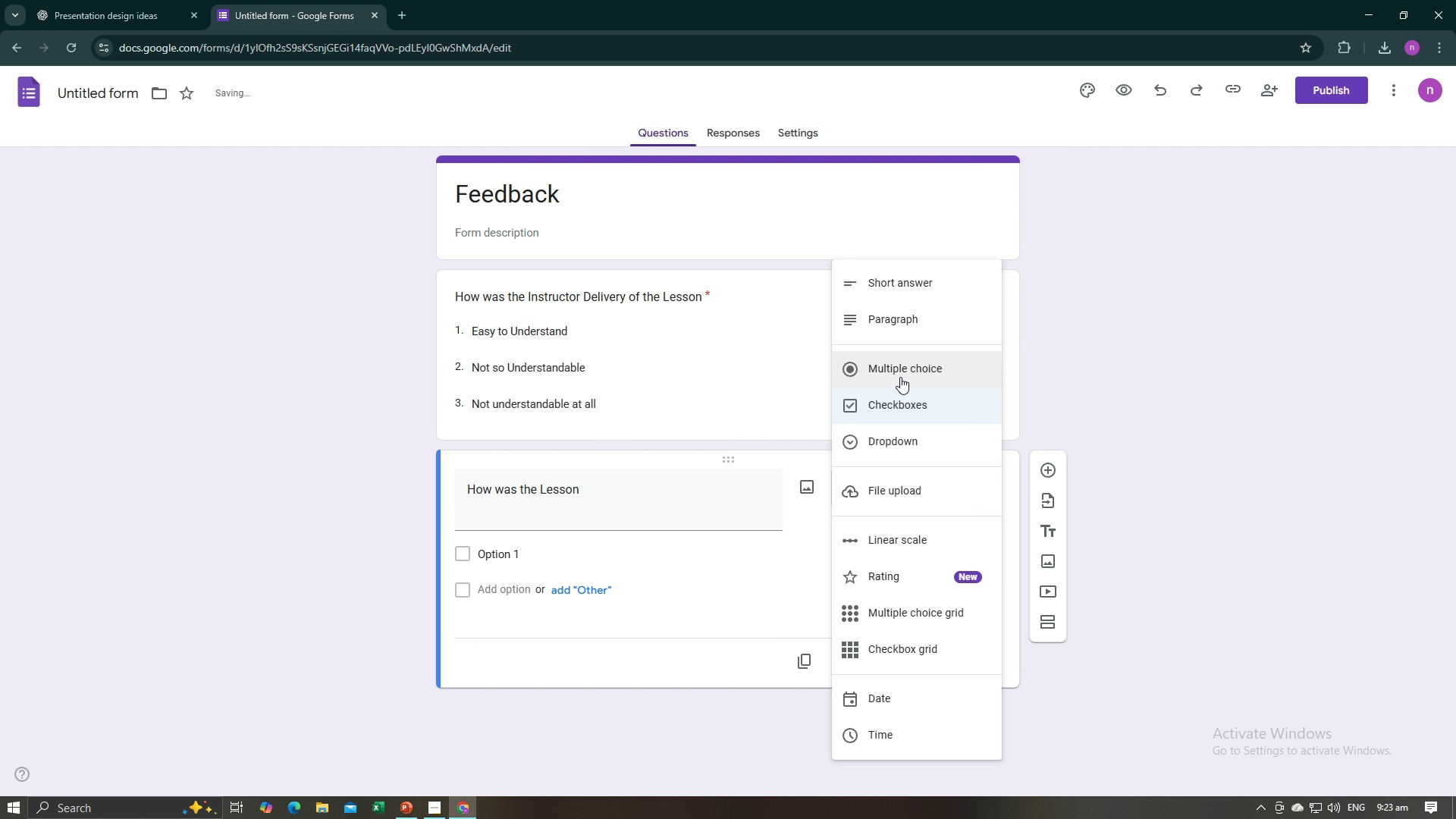 
left_click([900, 377])
 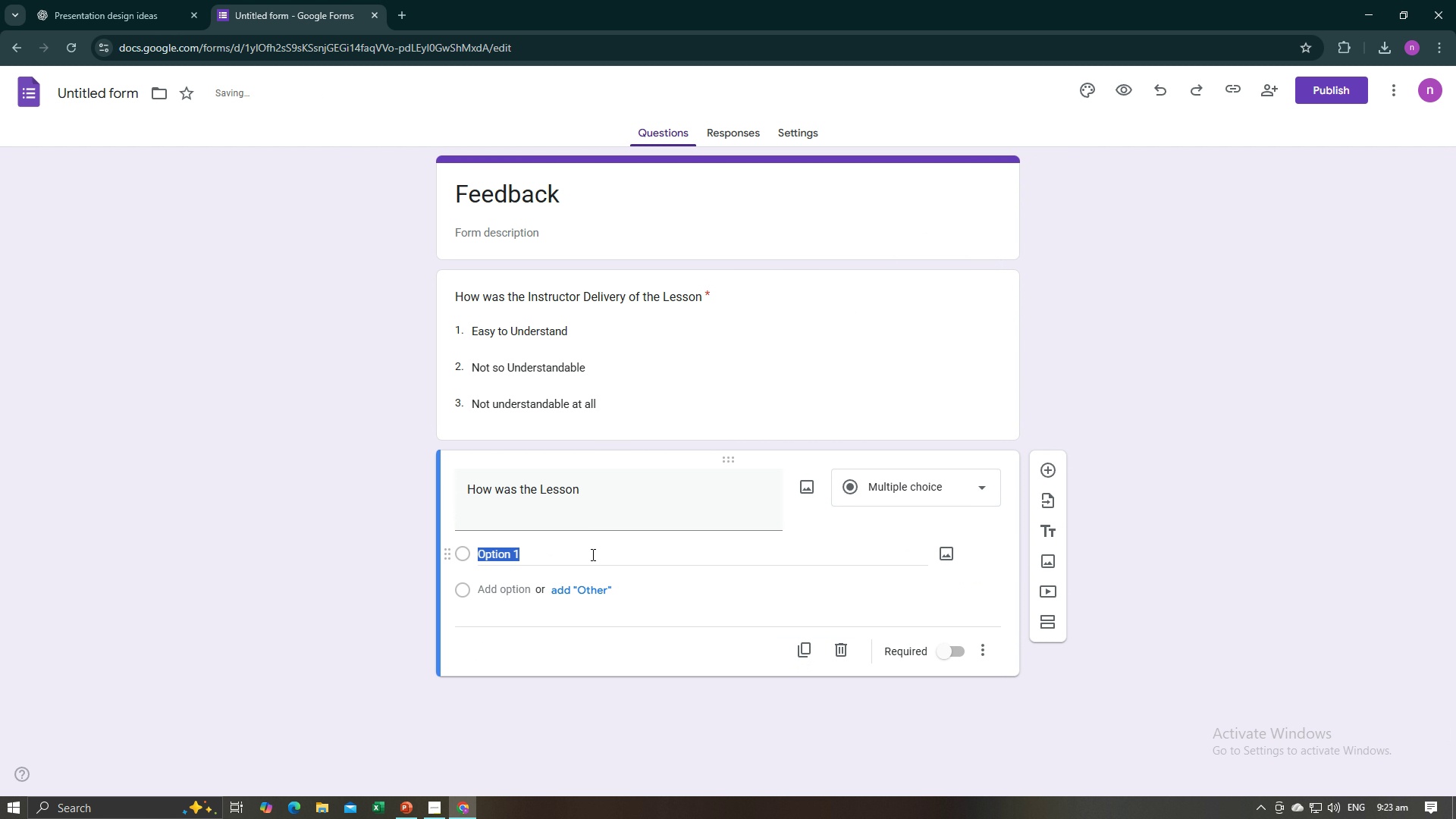 
left_click([592, 554])
 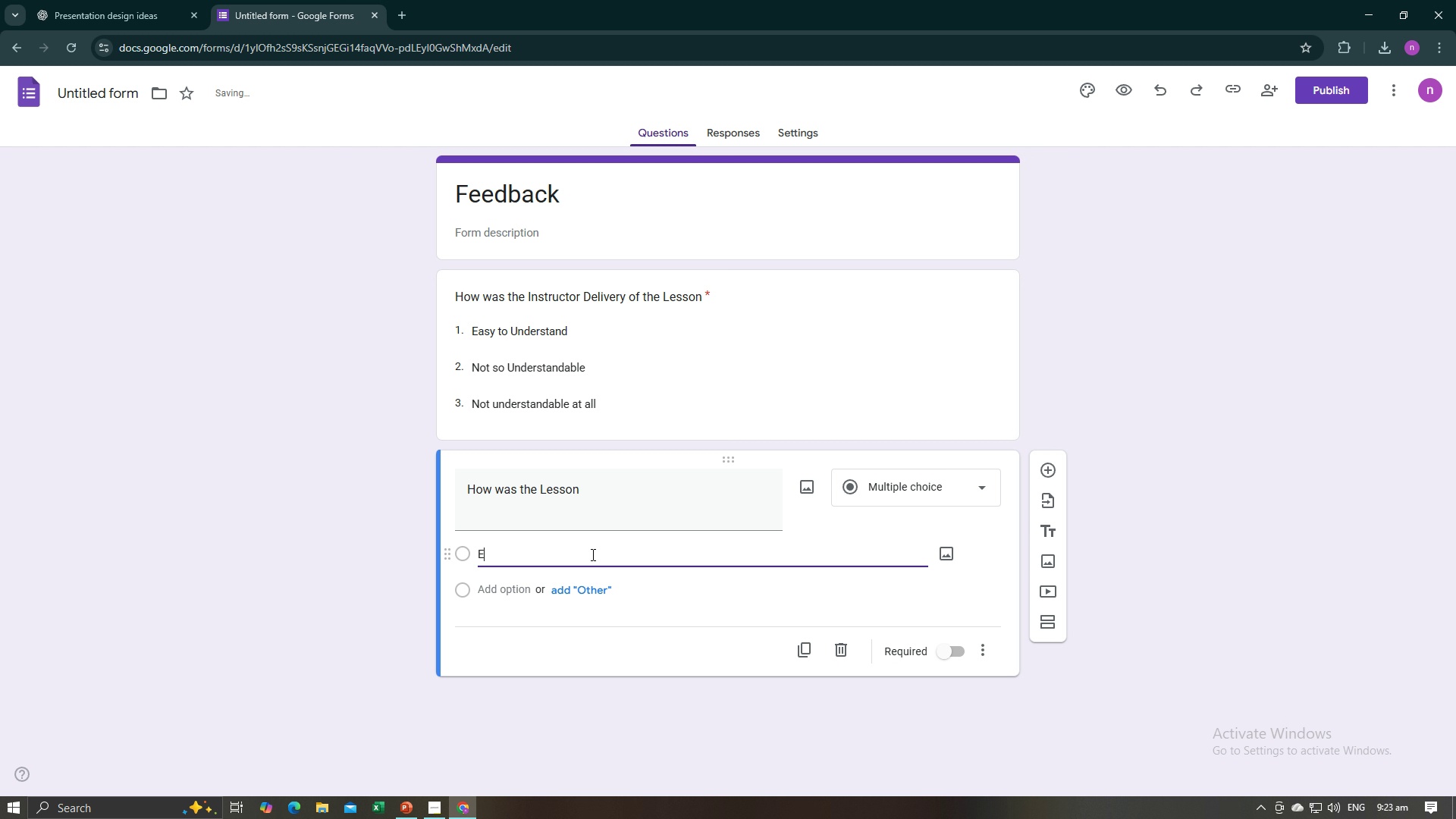 
type(Easy to Understa)
key(Backspace)
key(Backspace)
key(Backspace)
key(Backspace)
key(Backspace)
key(Backspace)
key(Backspace)
key(Backspace)
key(Backspace)
key(Backspace)
key(Backspace)
 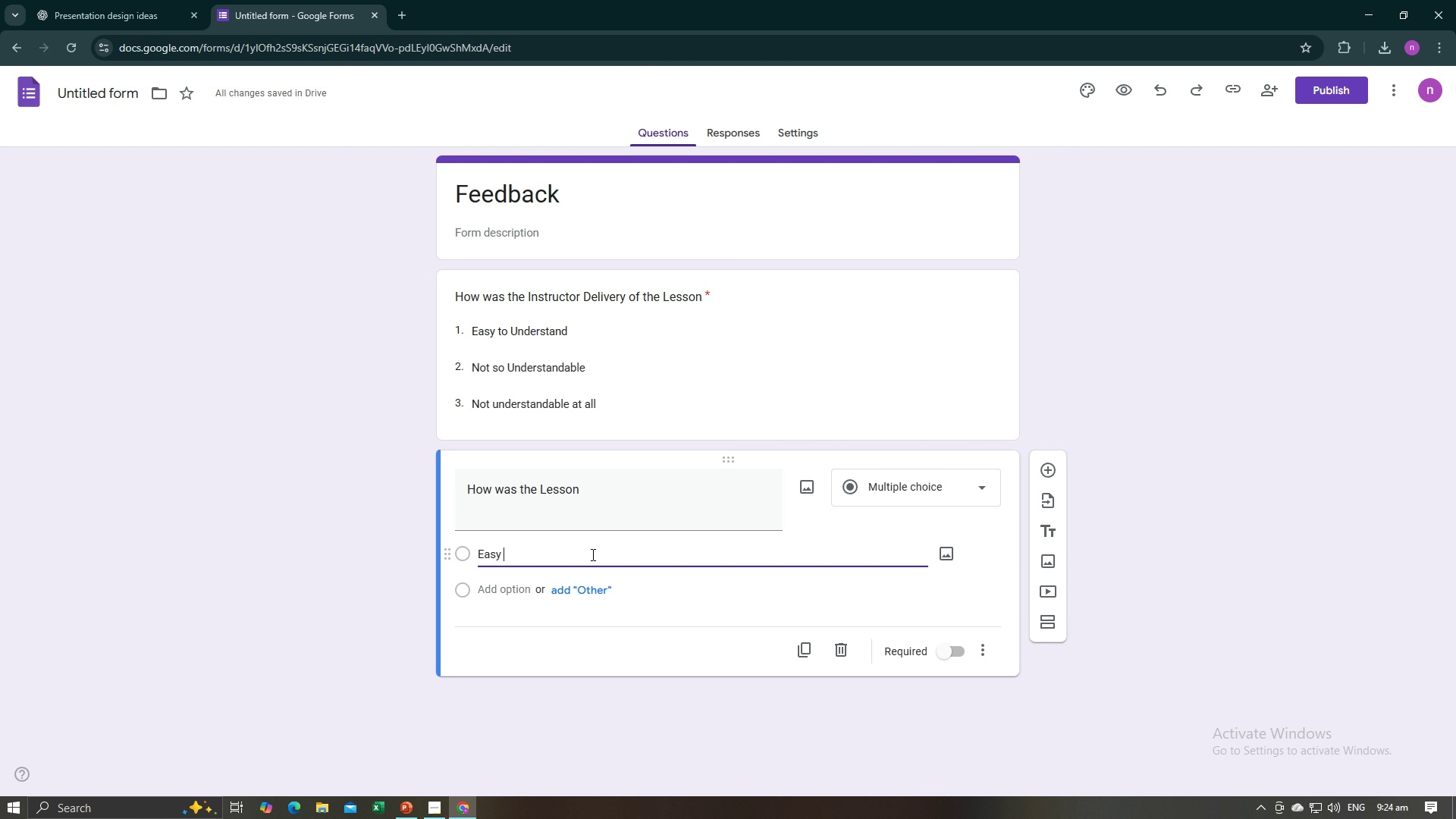 
key(Enter)
 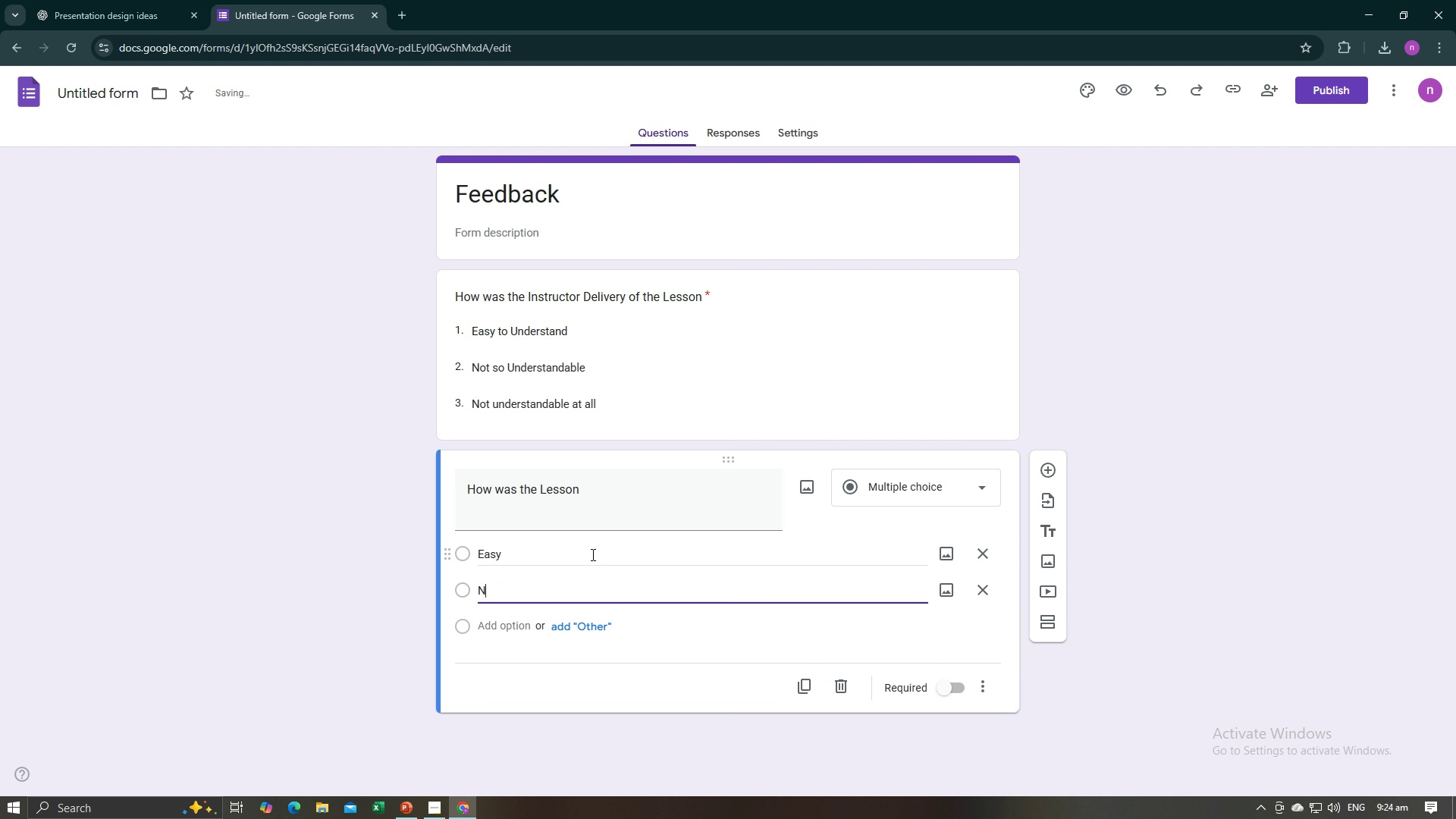 
type(Neura)
key(Backspace)
key(Backspace)
type(tral )
 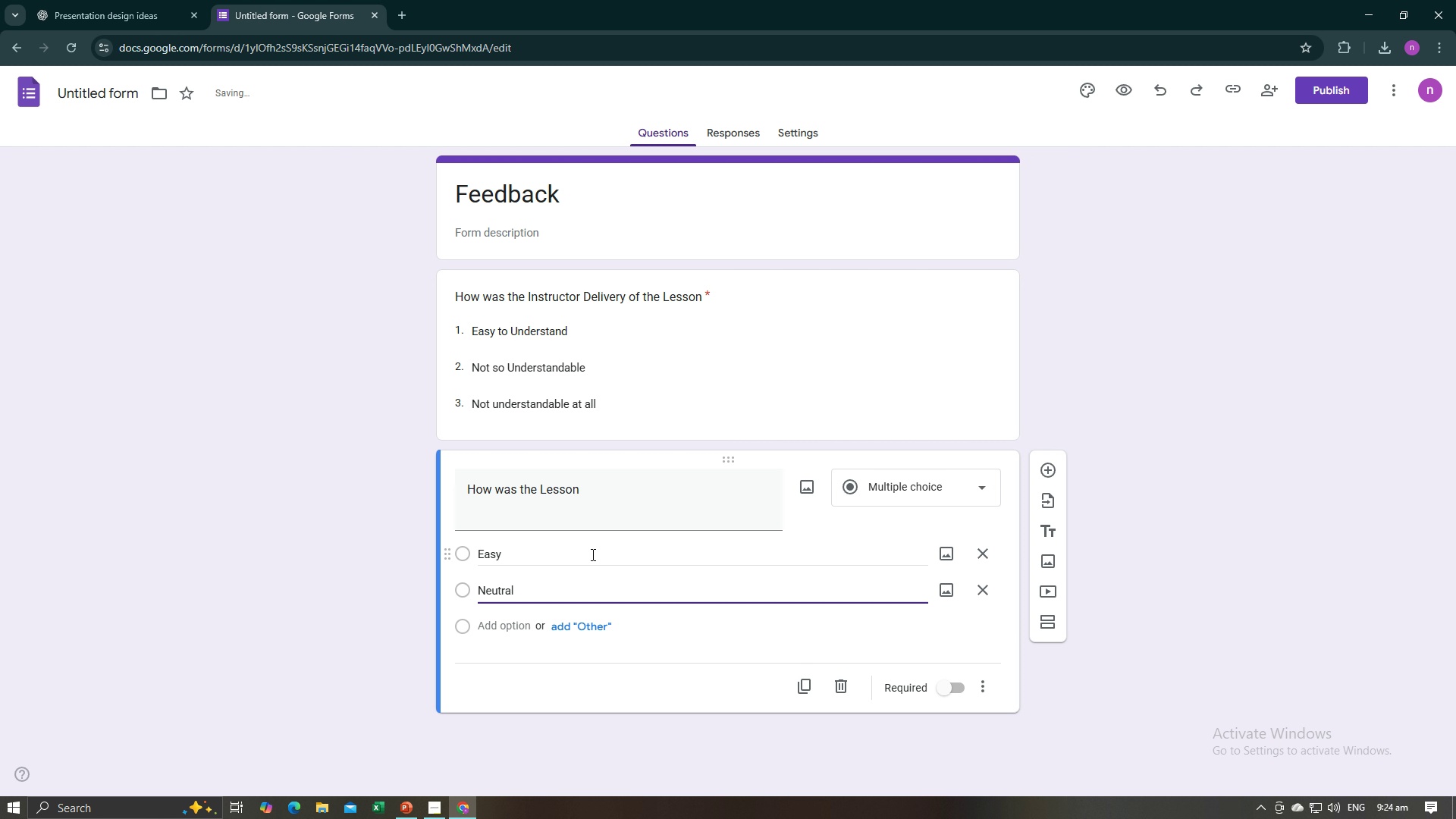 
hold_key(key=ShiftLeft, duration=0.3)
 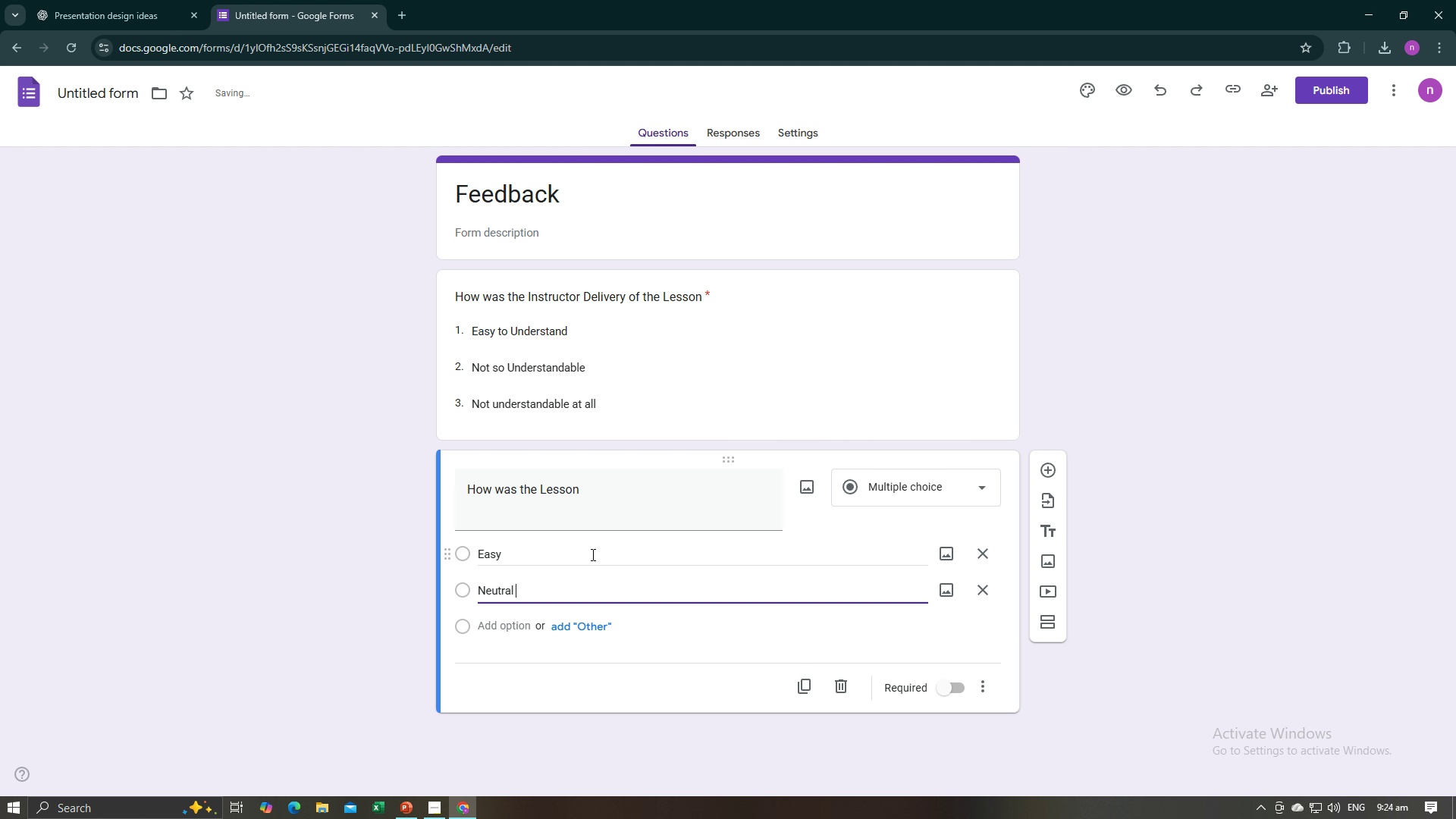 
key(Enter)
 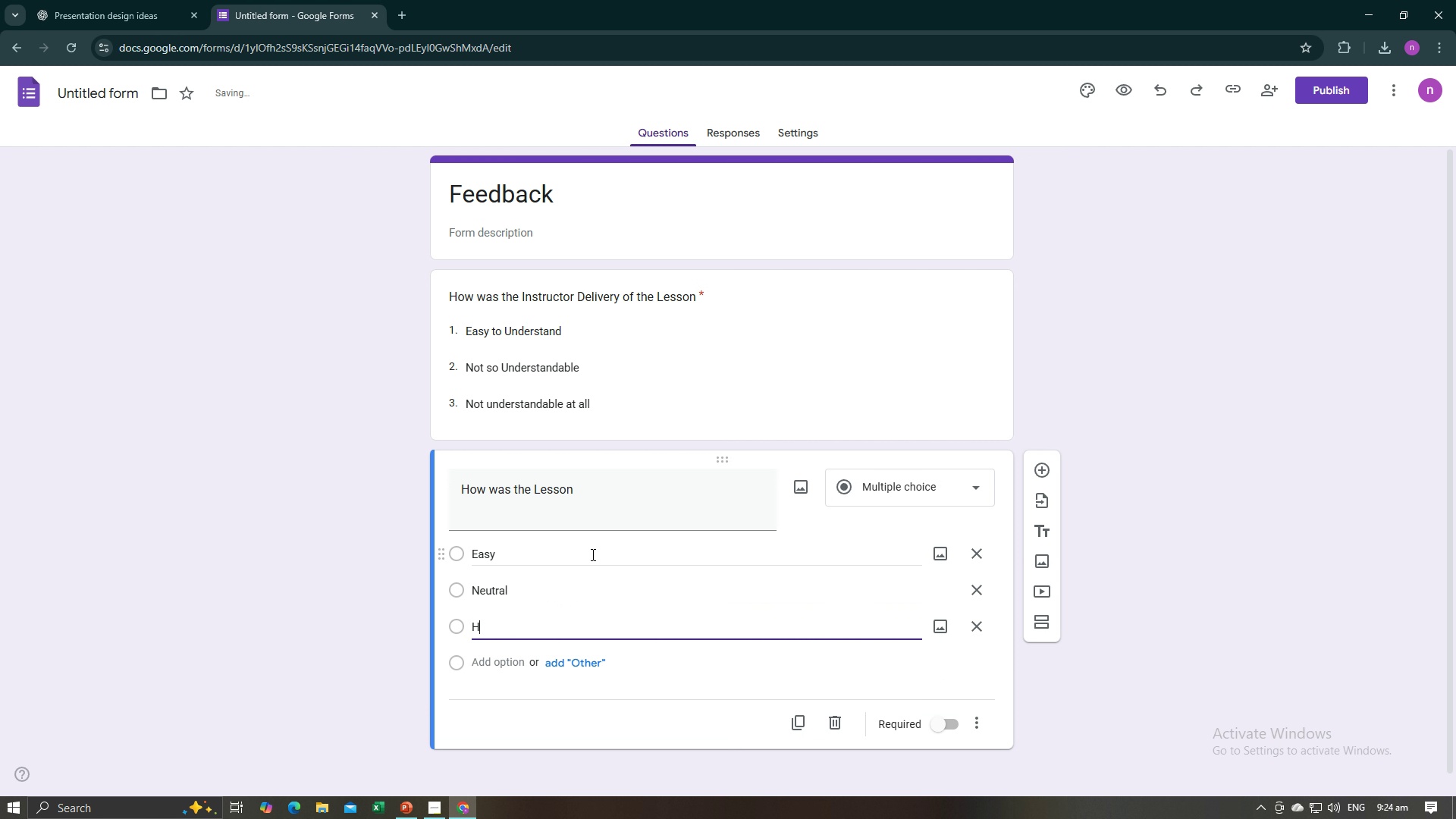 
type(Hard)
 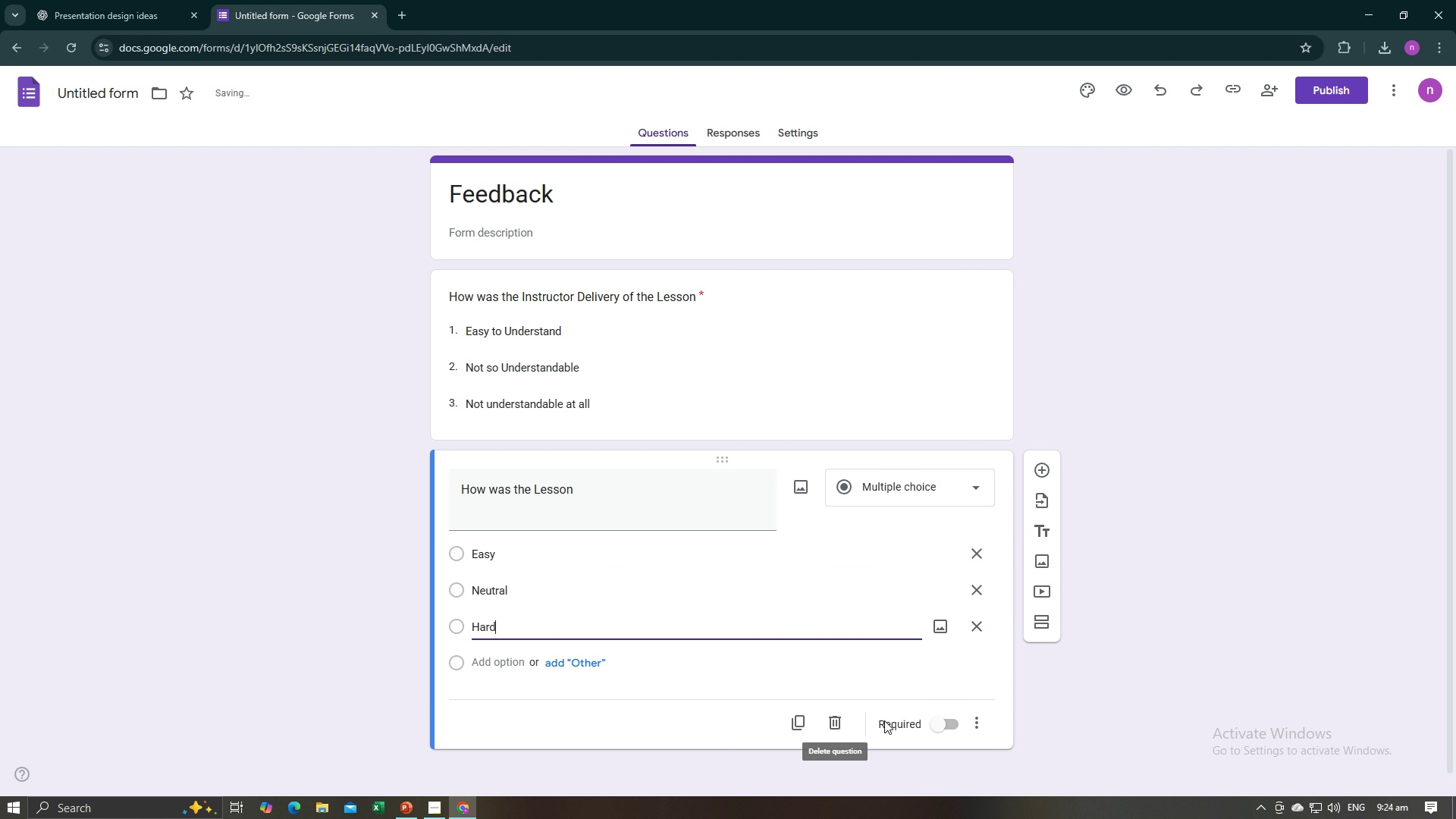 
left_click([937, 726])
 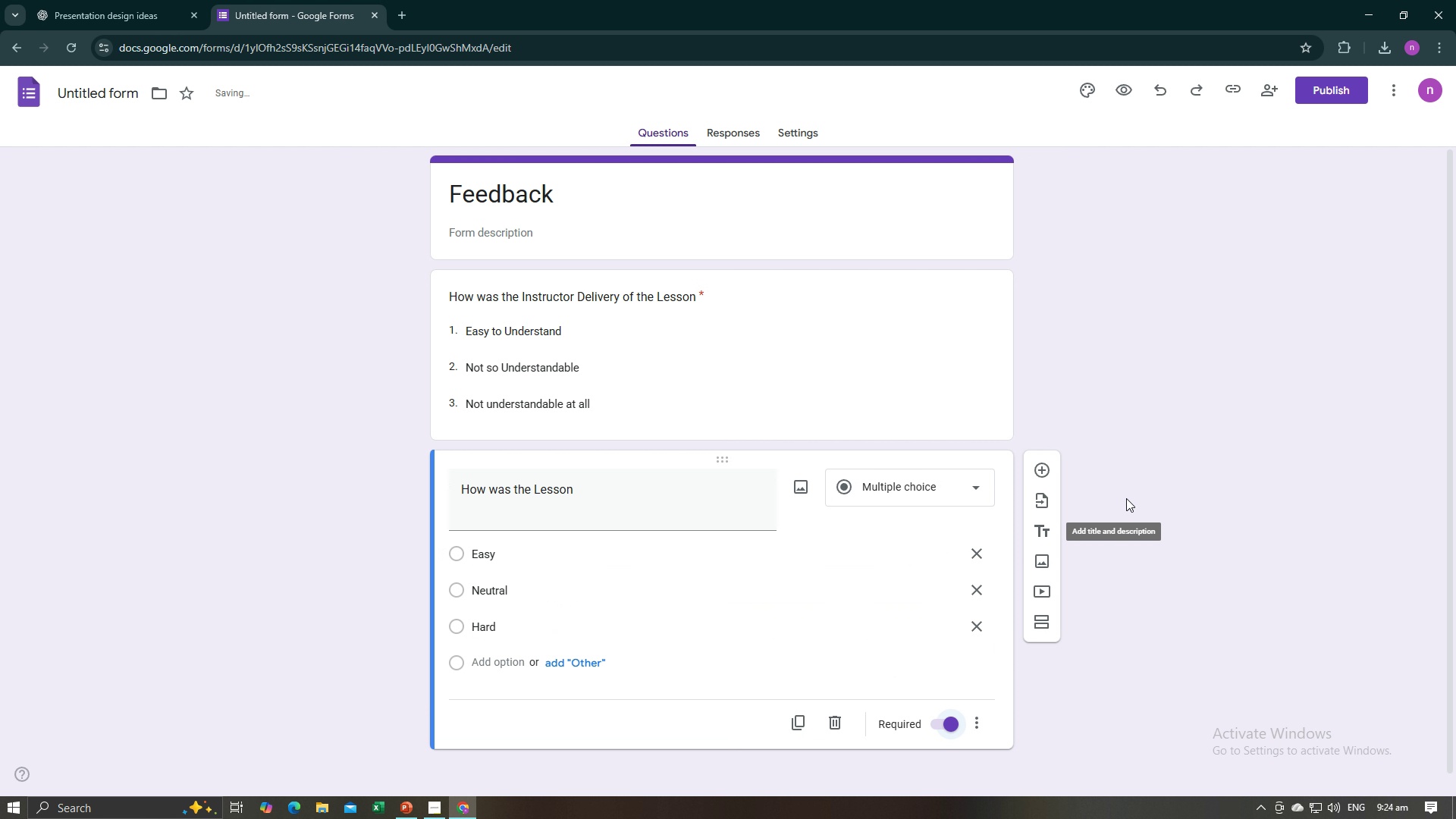 
left_click([1126, 498])
 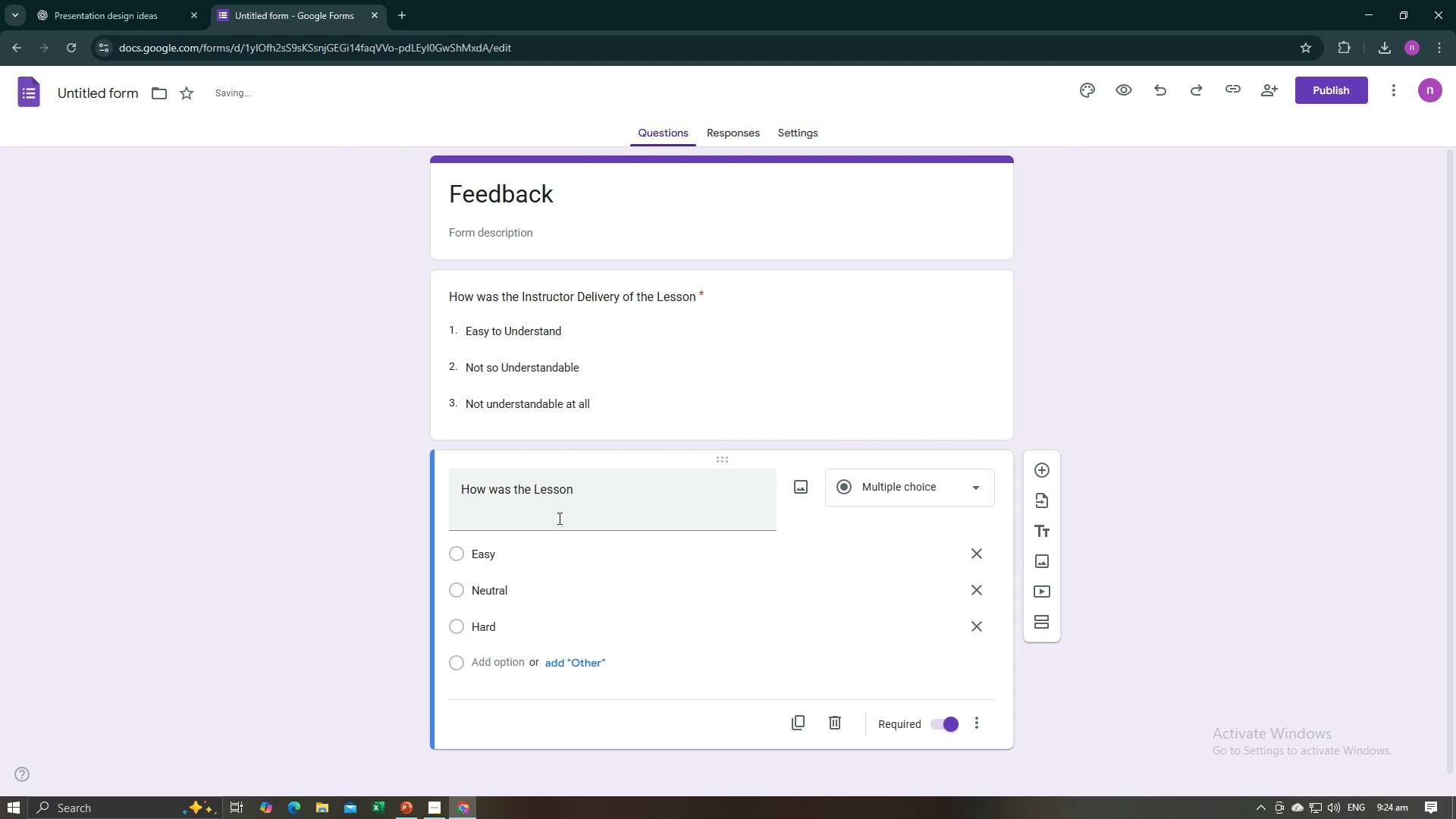 
left_click([558, 517])
 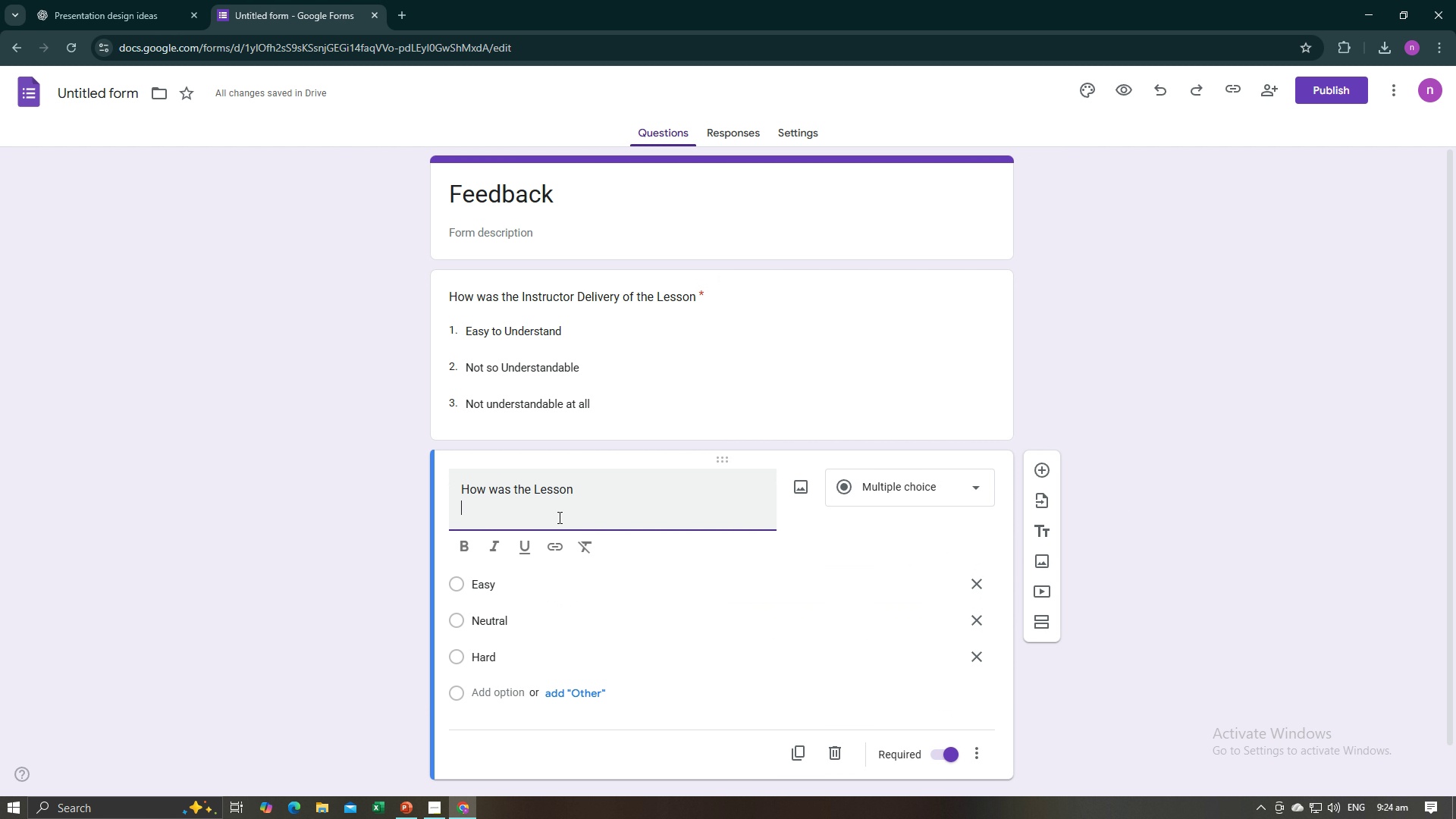 
left_click([558, 517])
 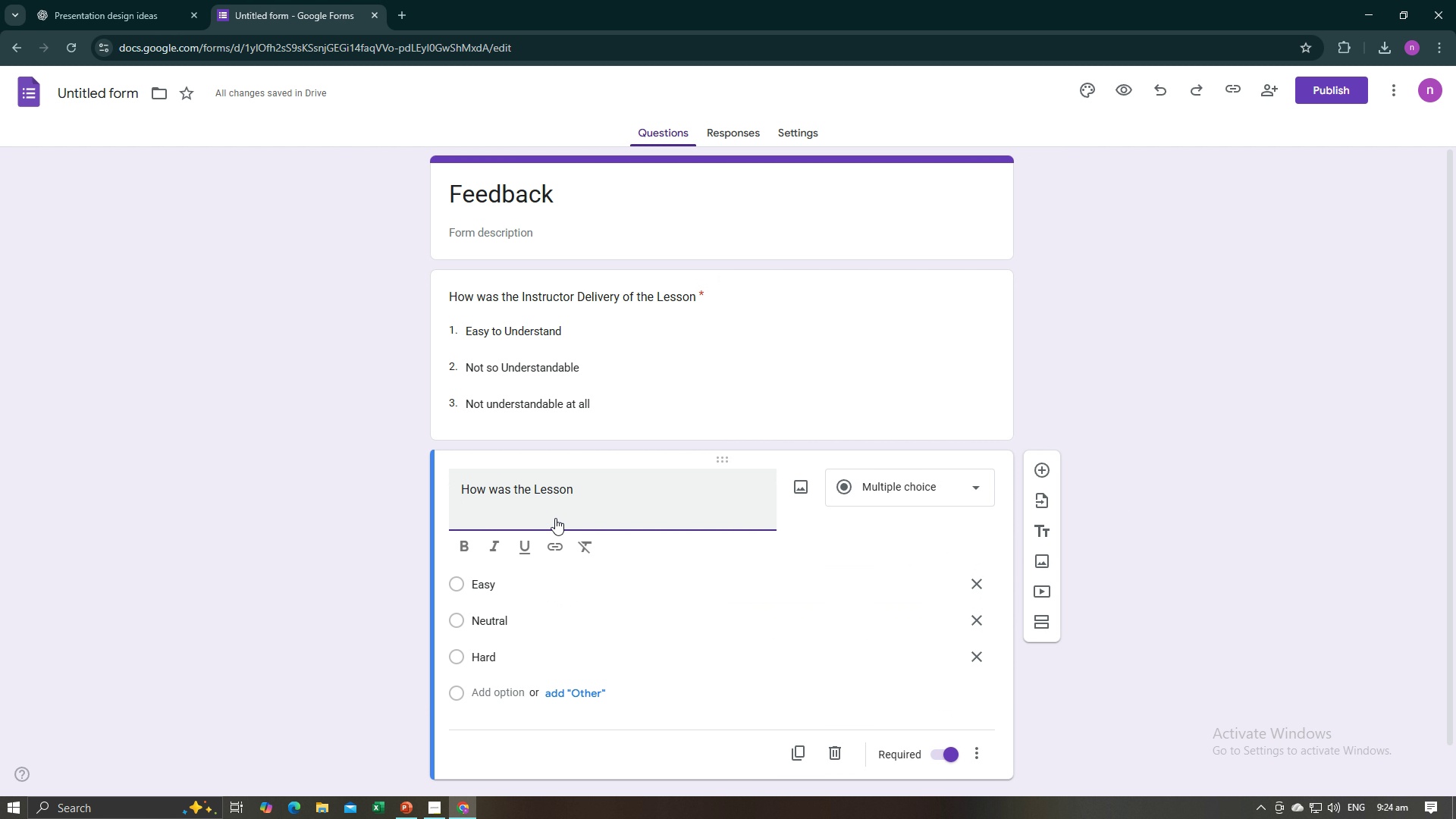 
key(Backspace)
 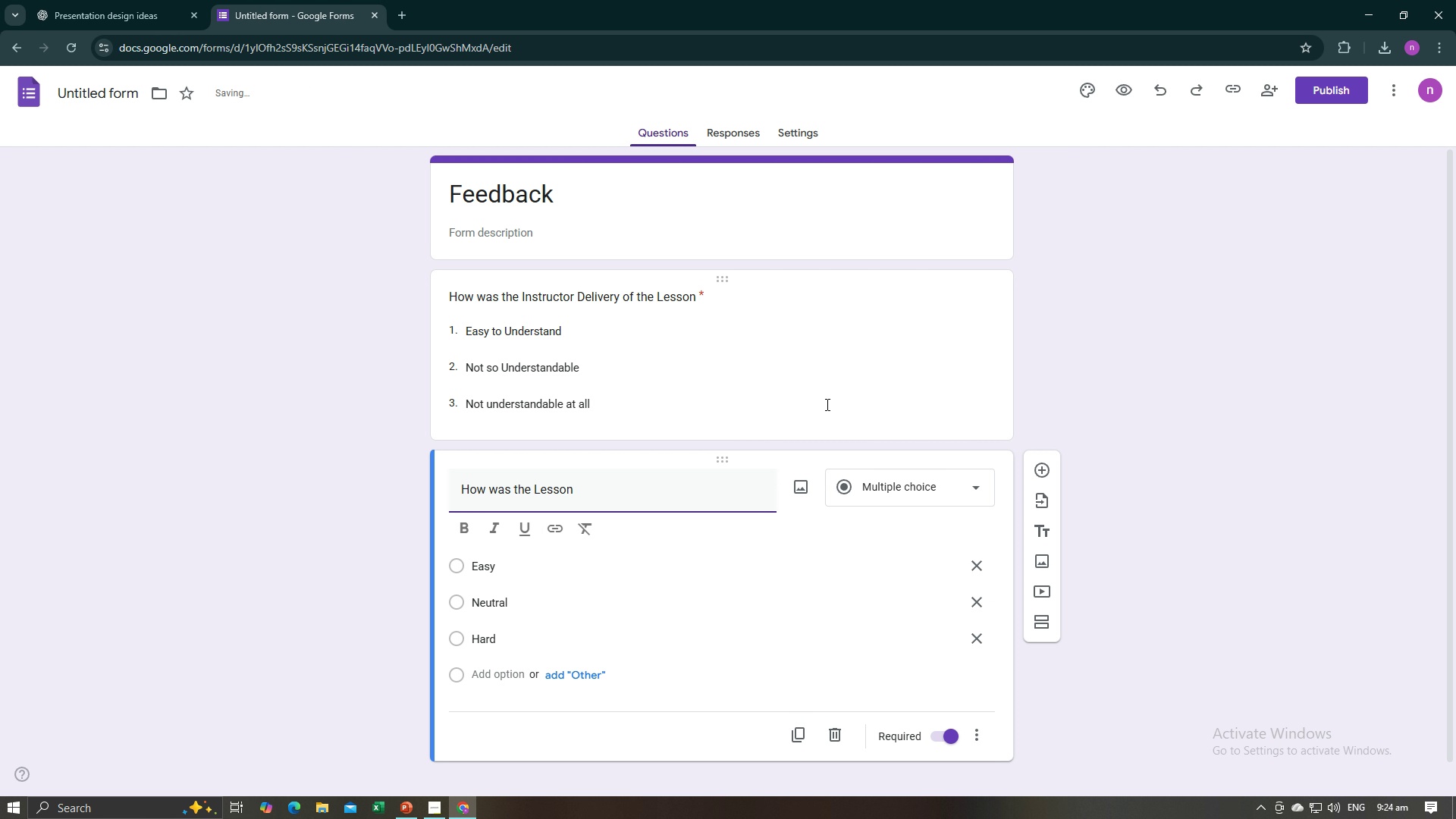 
left_click([711, 387])
 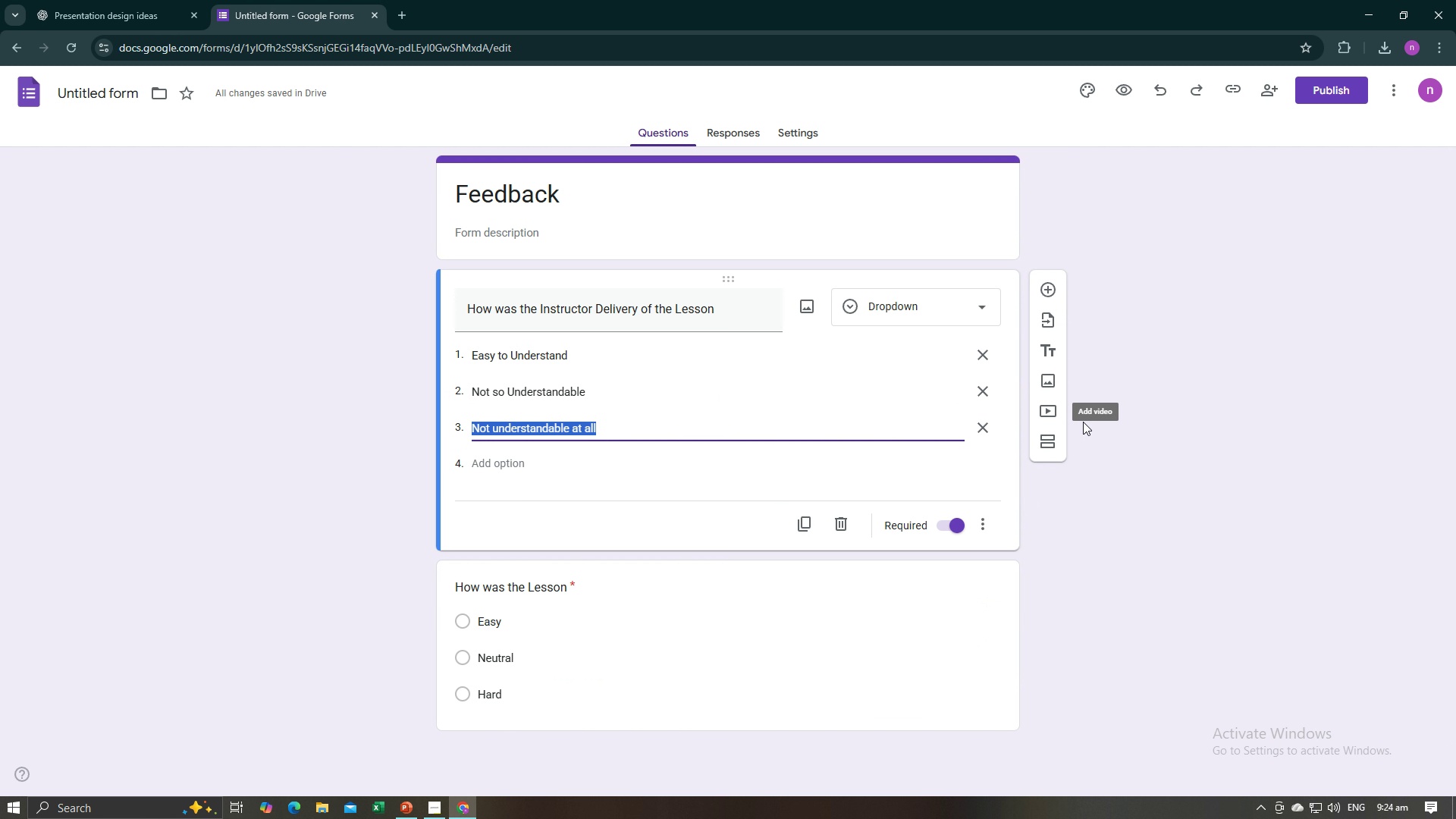 
left_click([1153, 506])
 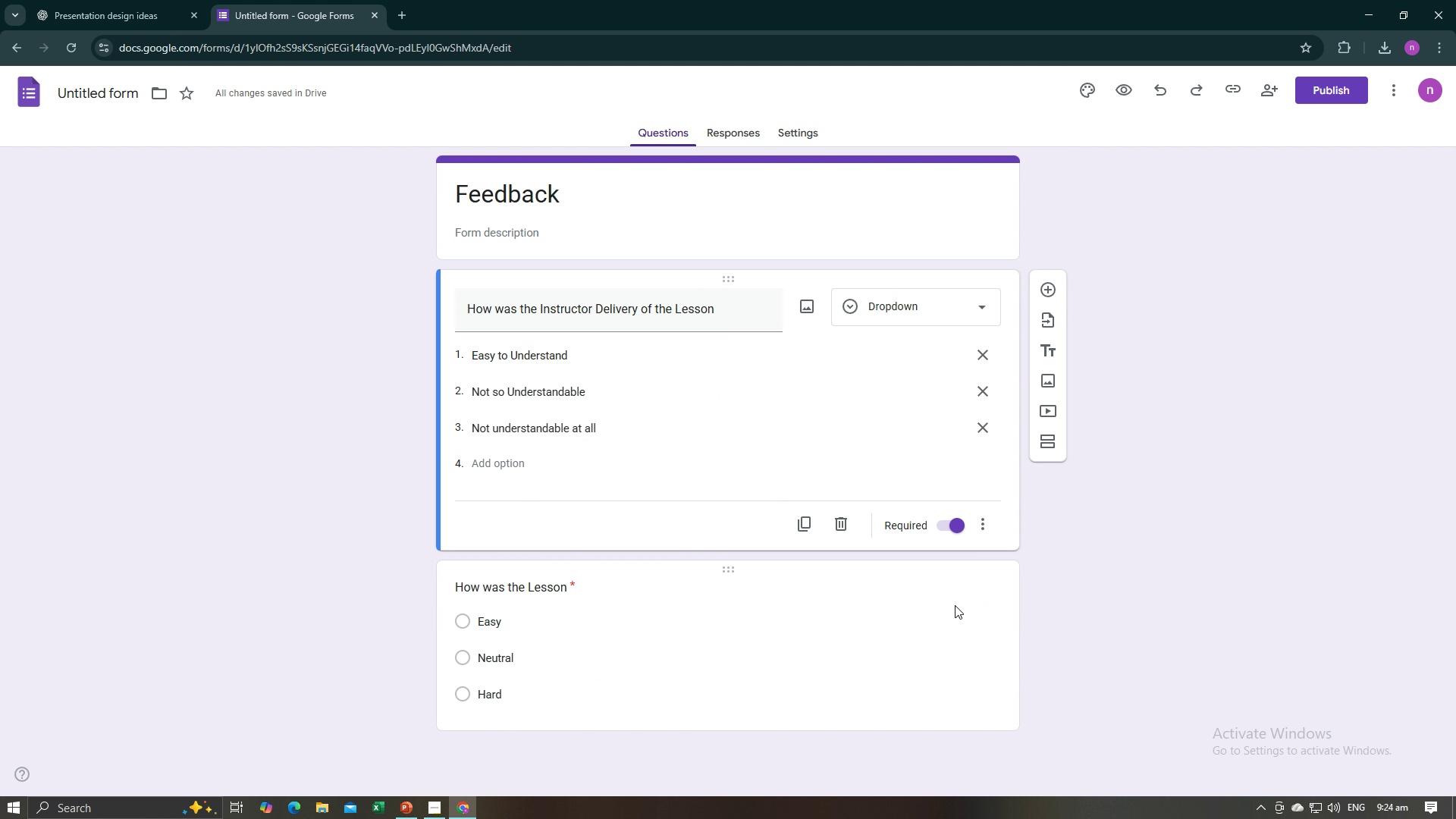 
scroll: coordinate [956, 609], scroll_direction: down, amount: 3.0
 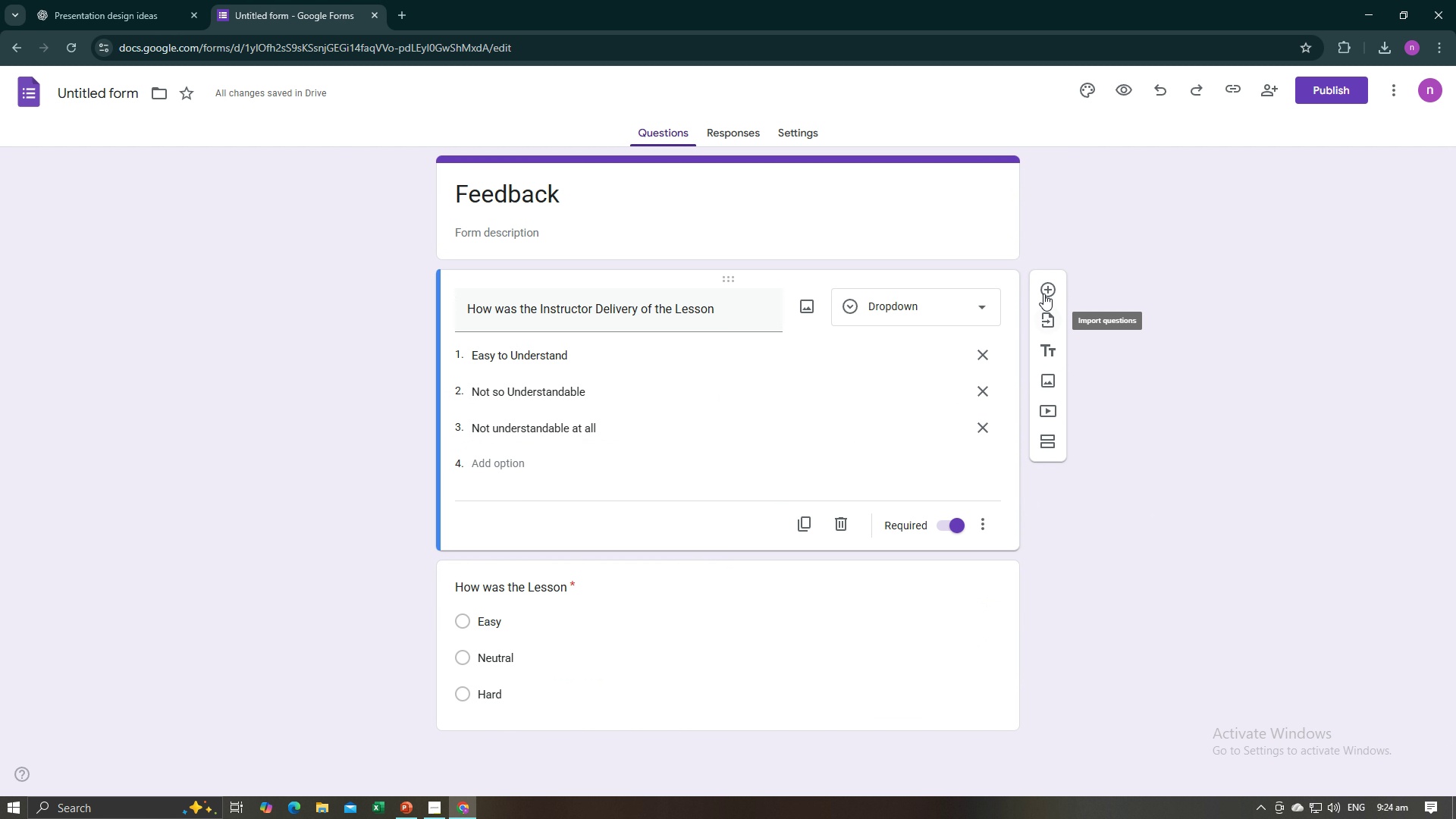 
left_click([1043, 288])
 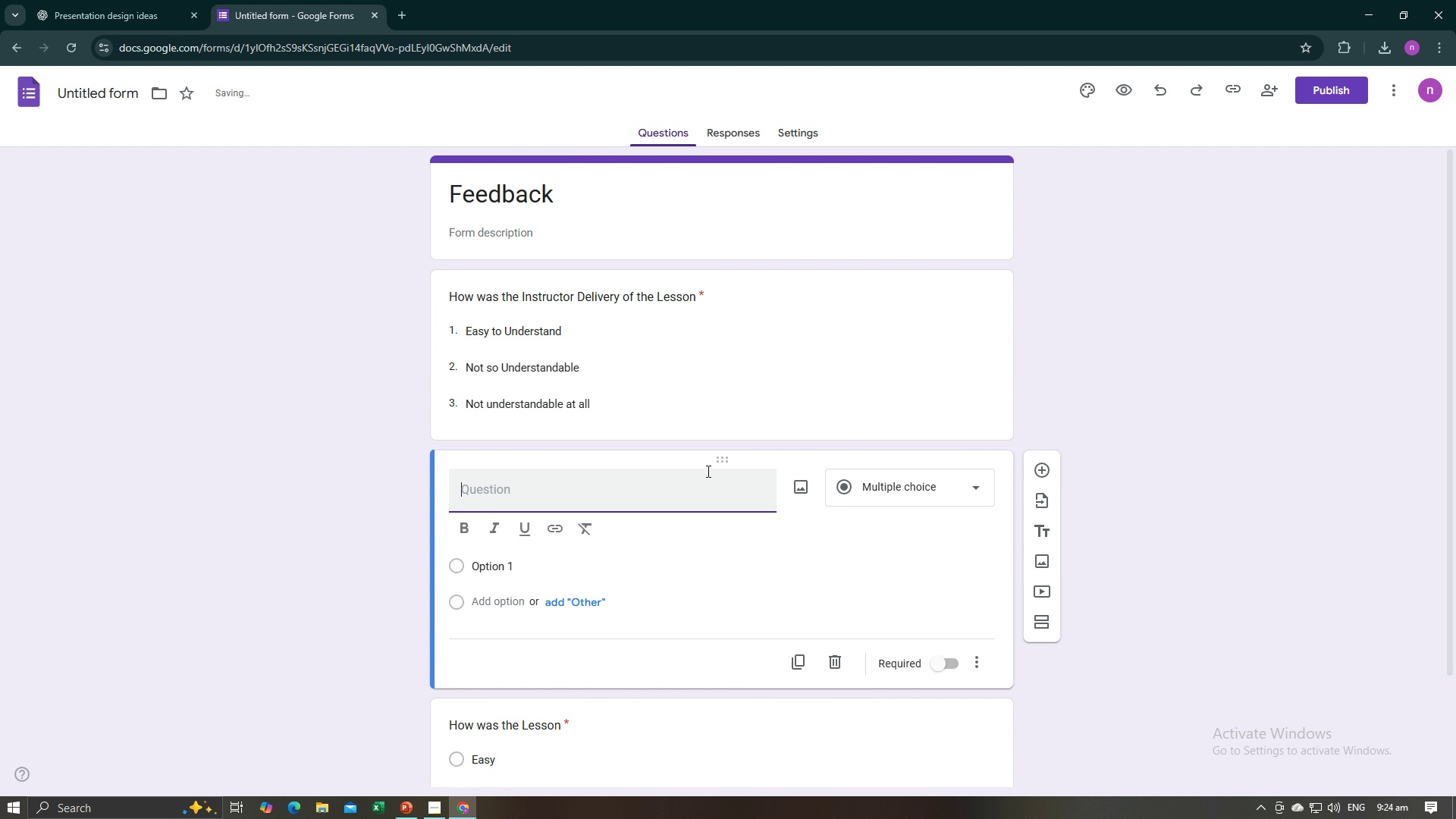 
left_click_drag(start_coordinate=[716, 460], to_coordinate=[715, 705])
 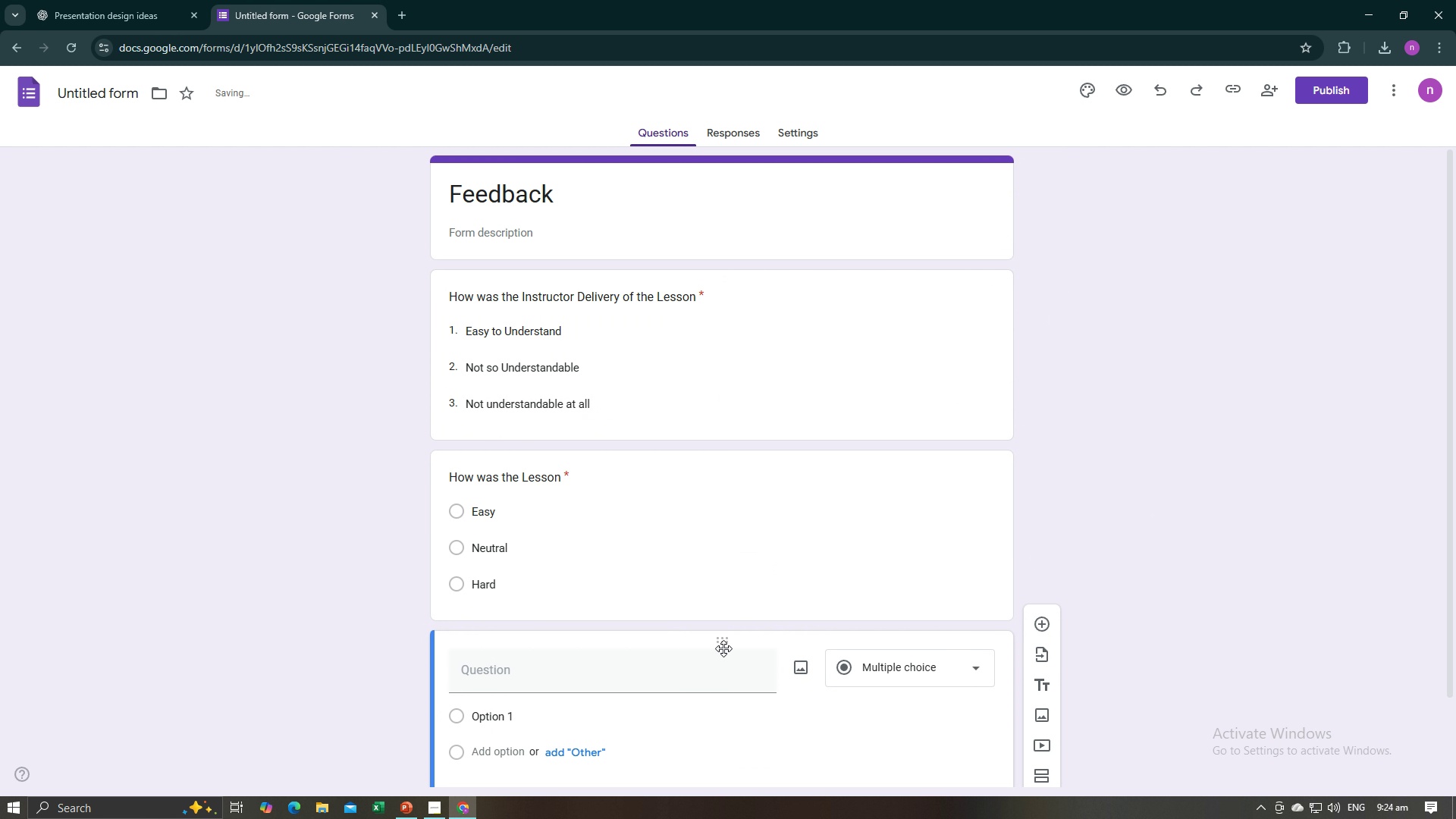 
scroll: coordinate [723, 648], scroll_direction: down, amount: 3.0
 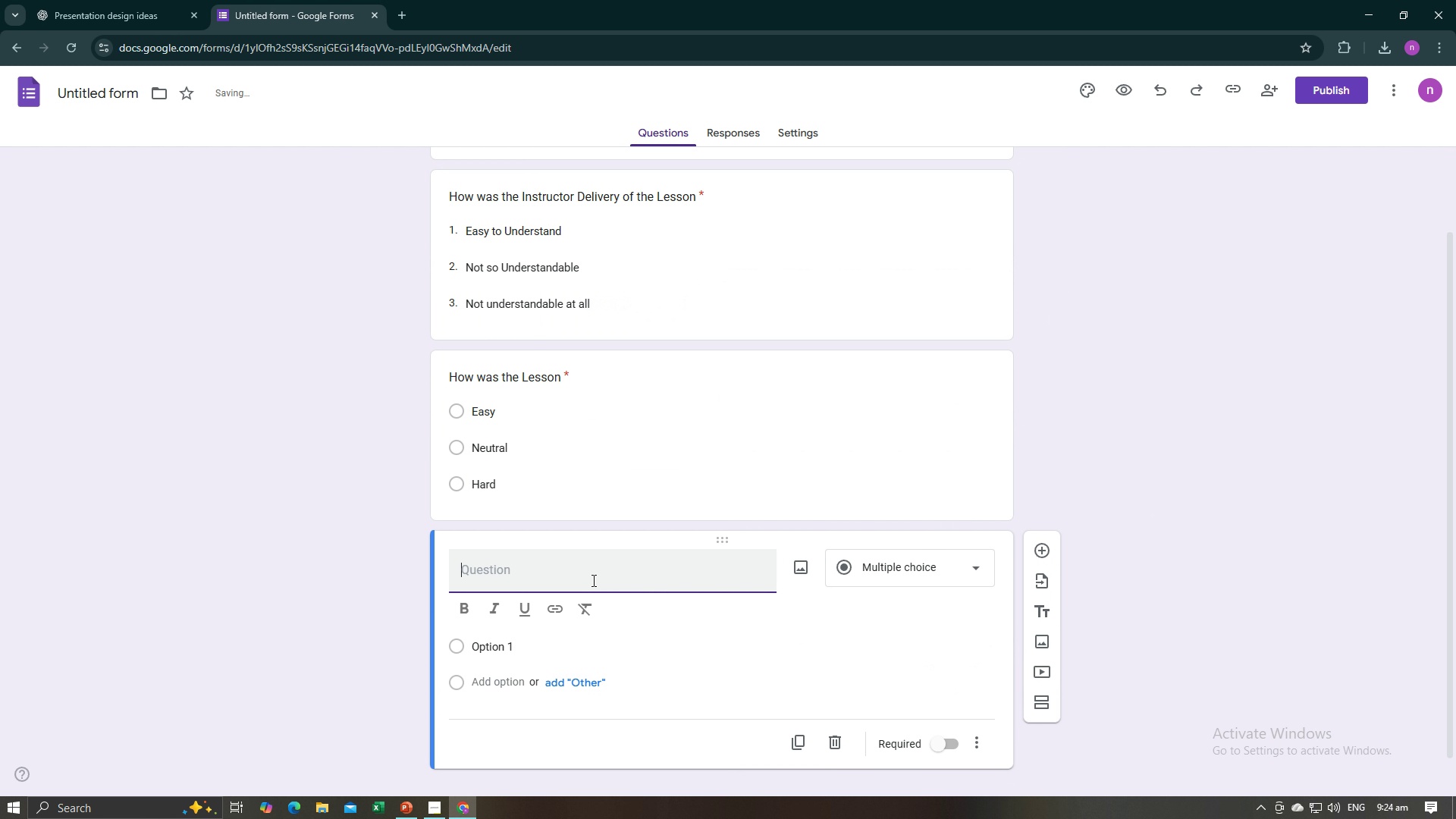 
type(What should t)
key(Backspace)
key(Backspace)
key(Backspace)
key(Backspace)
key(Backspace)
key(Backspace)
key(Backspace)
key(Backspace)
type(can you say about all )
key(Backspace)
key(Backspace)
key(Backspace)
type(all n)
key(Backspace)
type(throughout the lesson)
 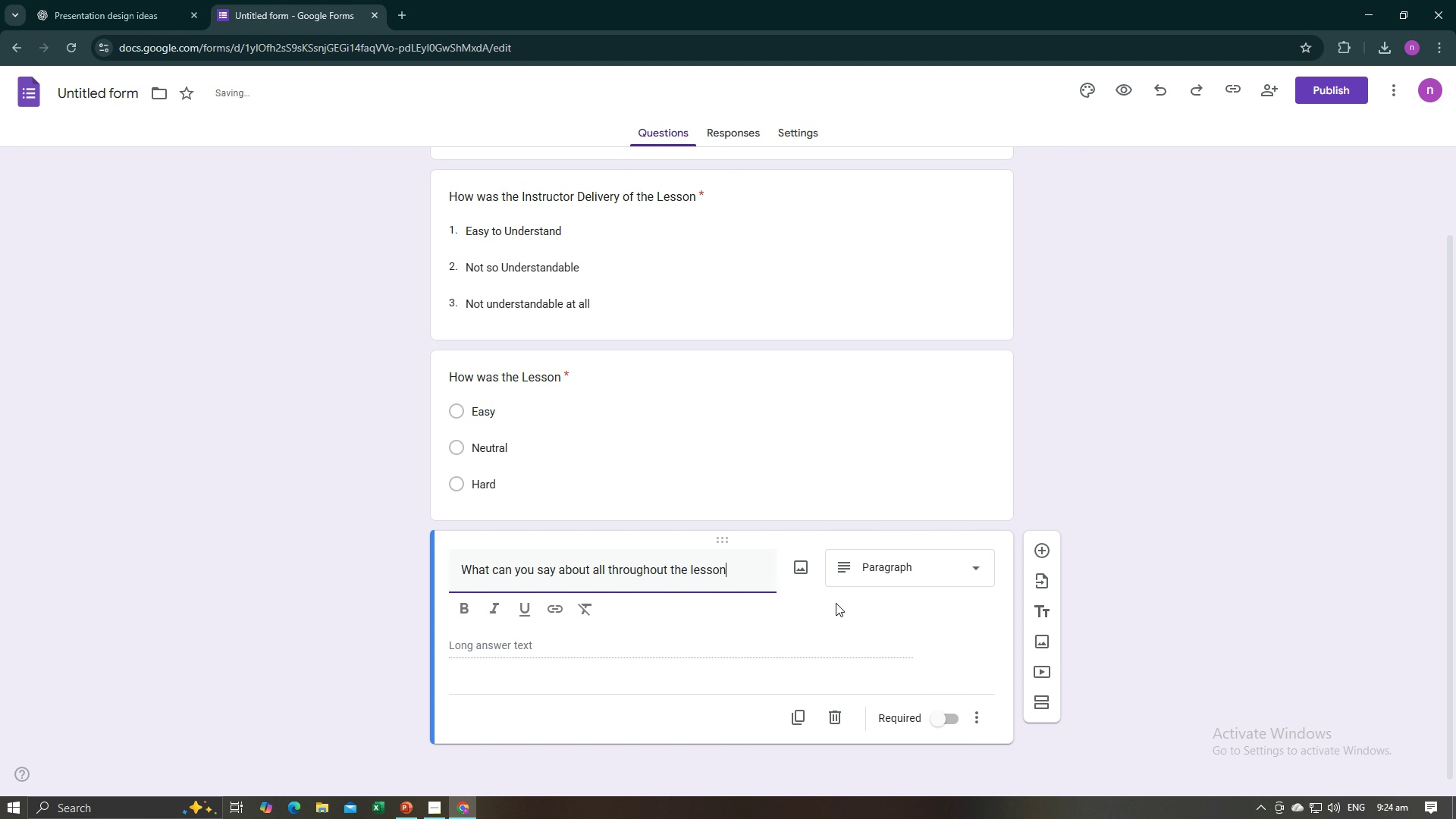 
left_click([879, 566])
 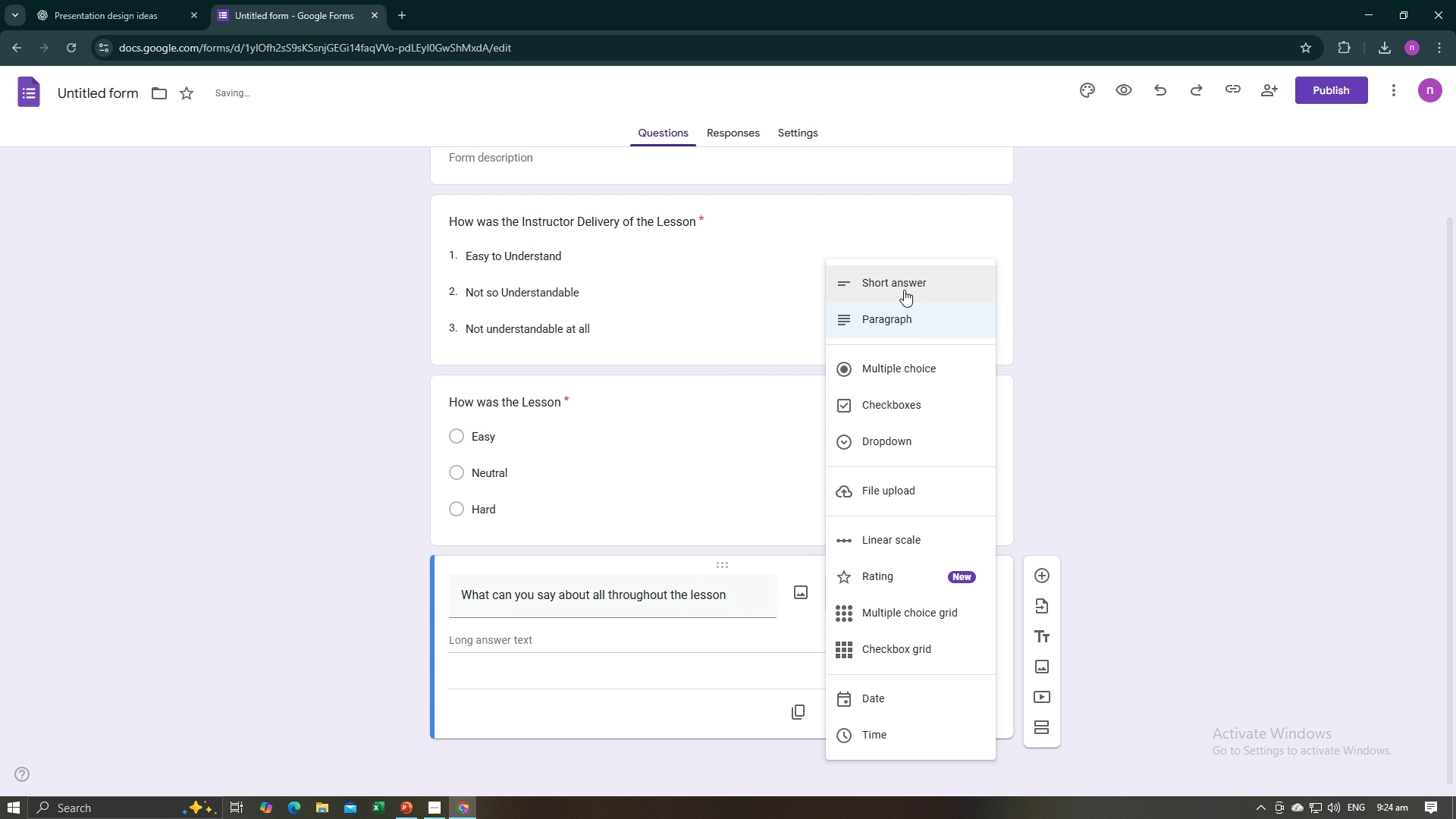 
left_click([903, 284])
 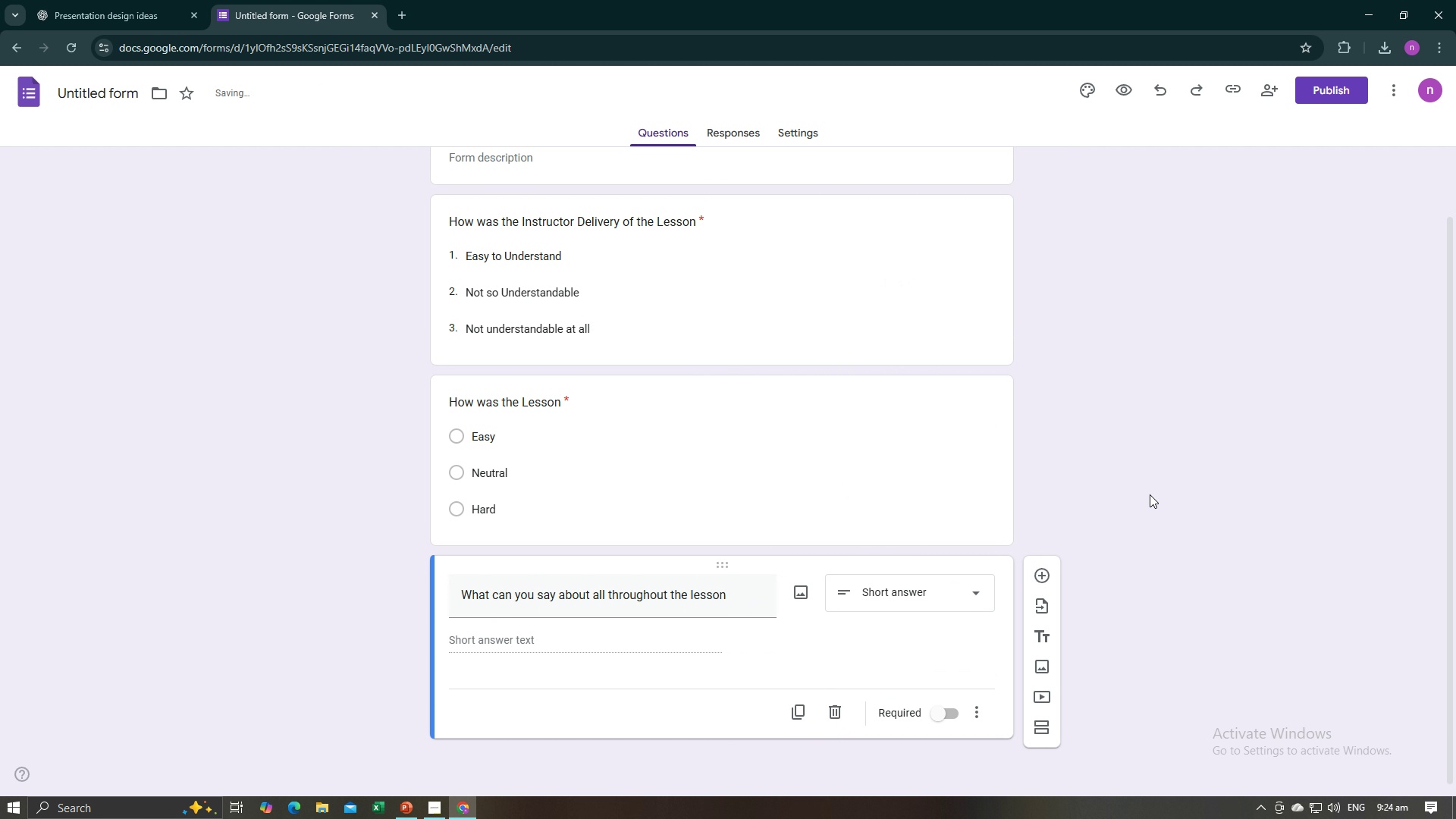 
left_click([1150, 494])
 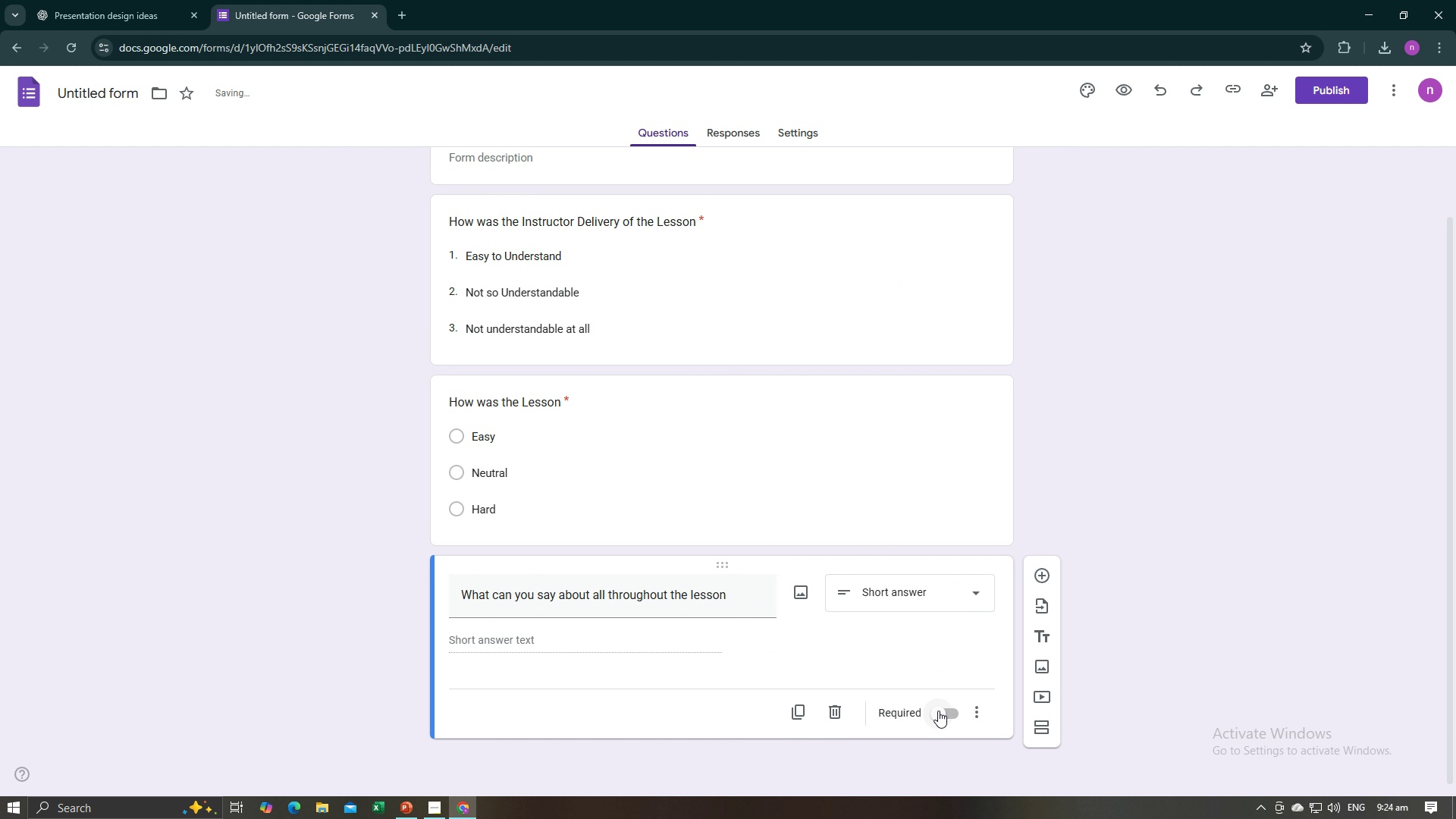 
left_click([938, 711])
 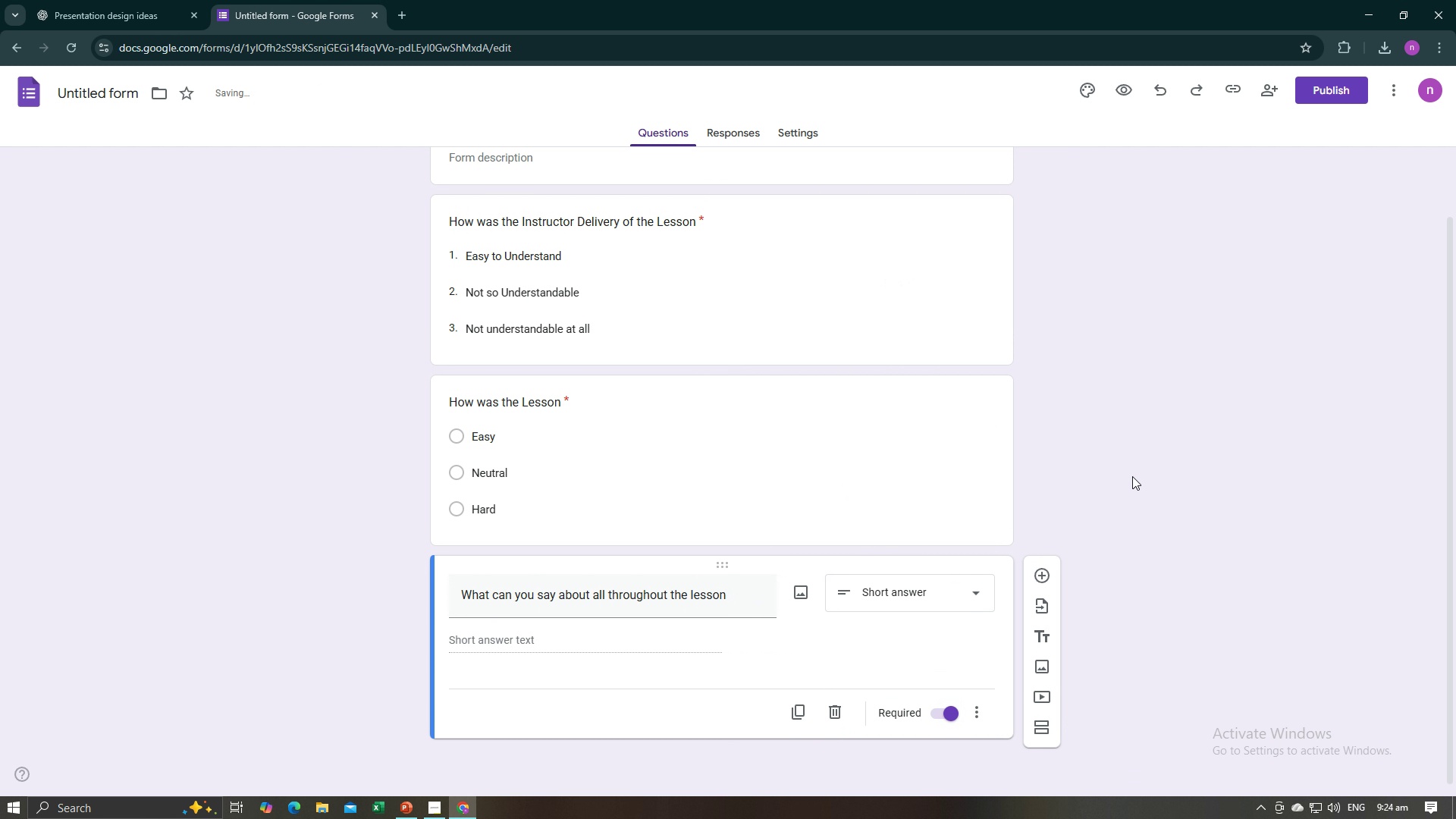 
left_click([1132, 476])
 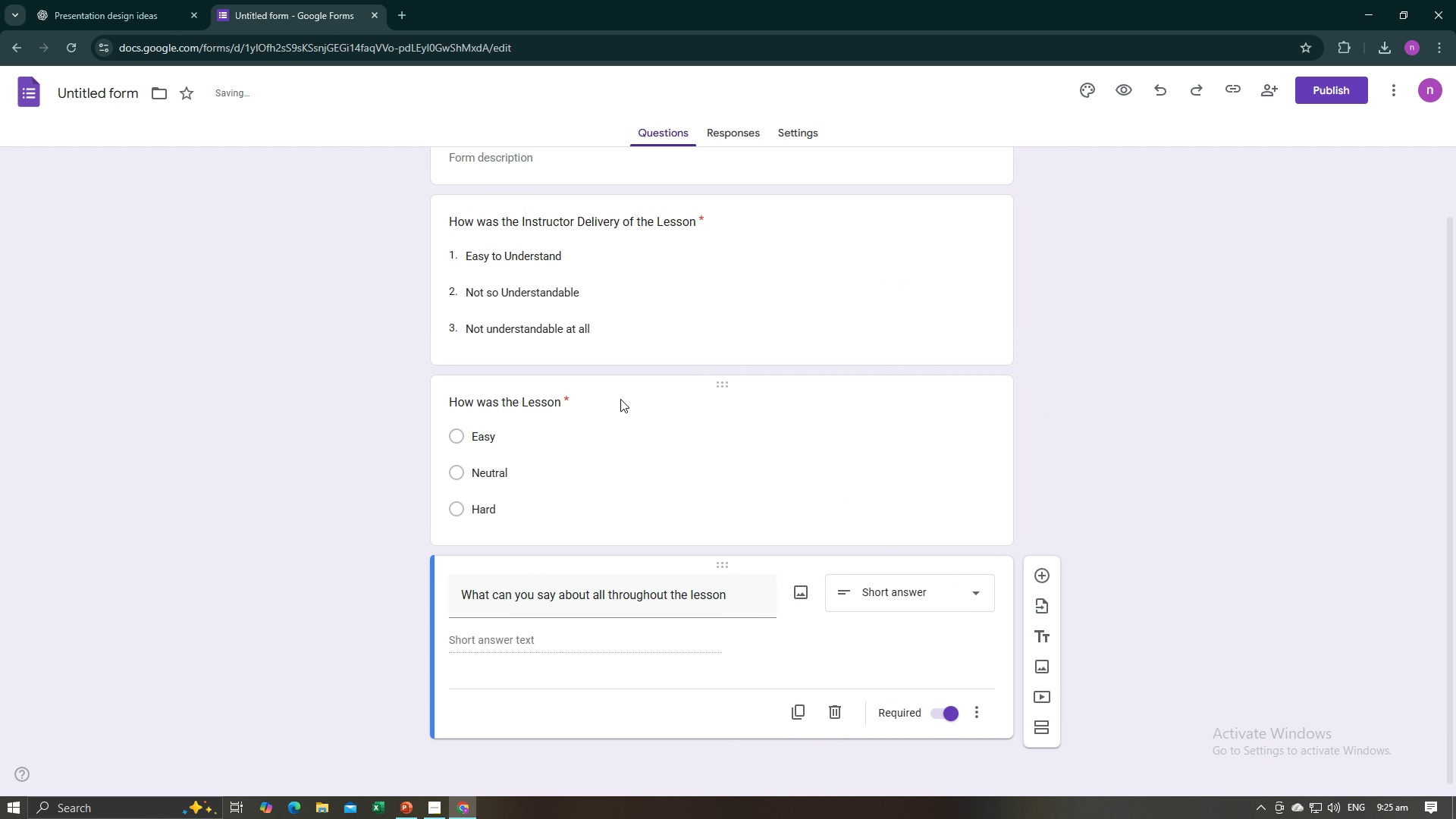 
scroll: coordinate [620, 400], scroll_direction: up, amount: 8.0
 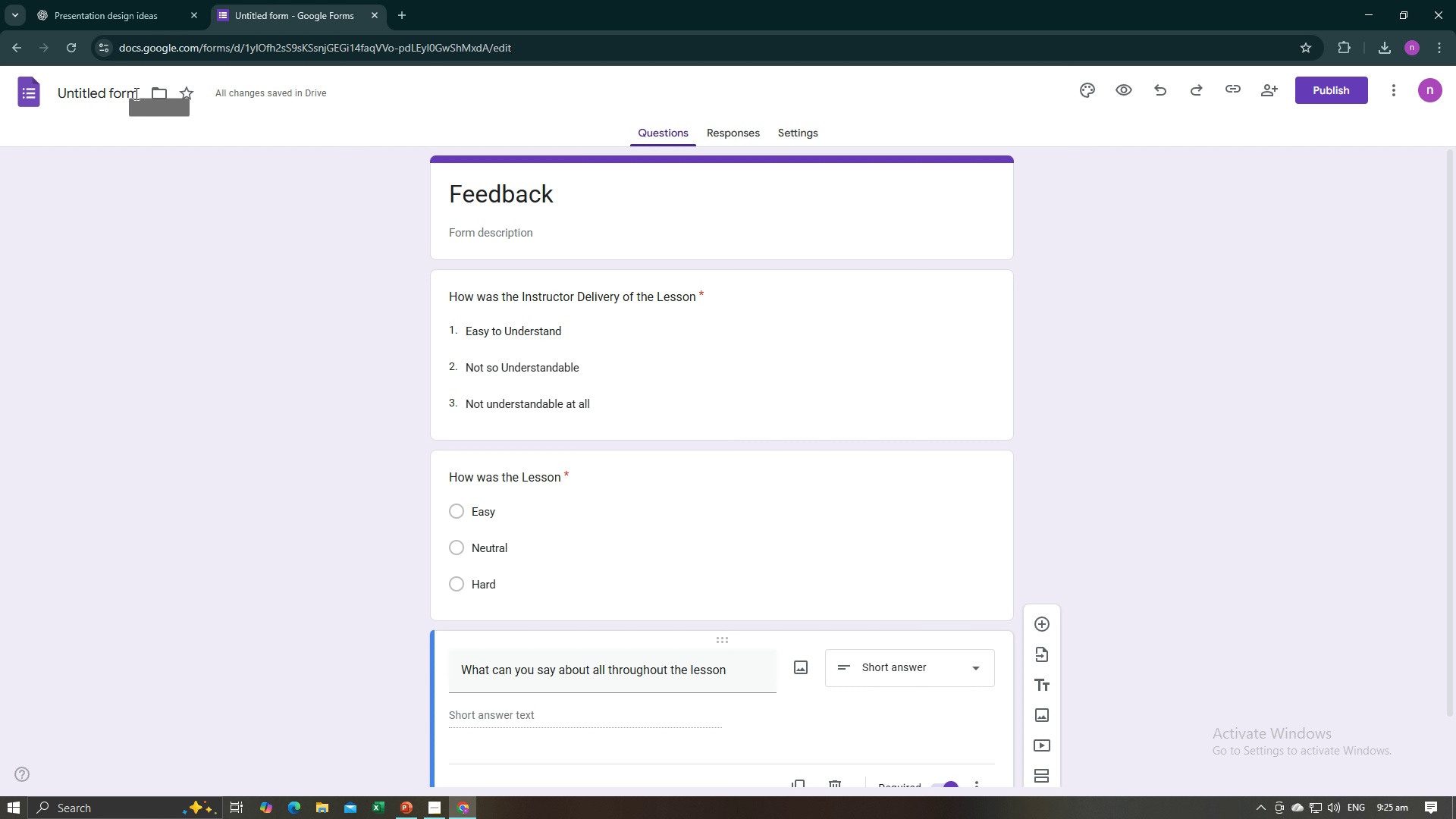 
left_click([135, 93])
 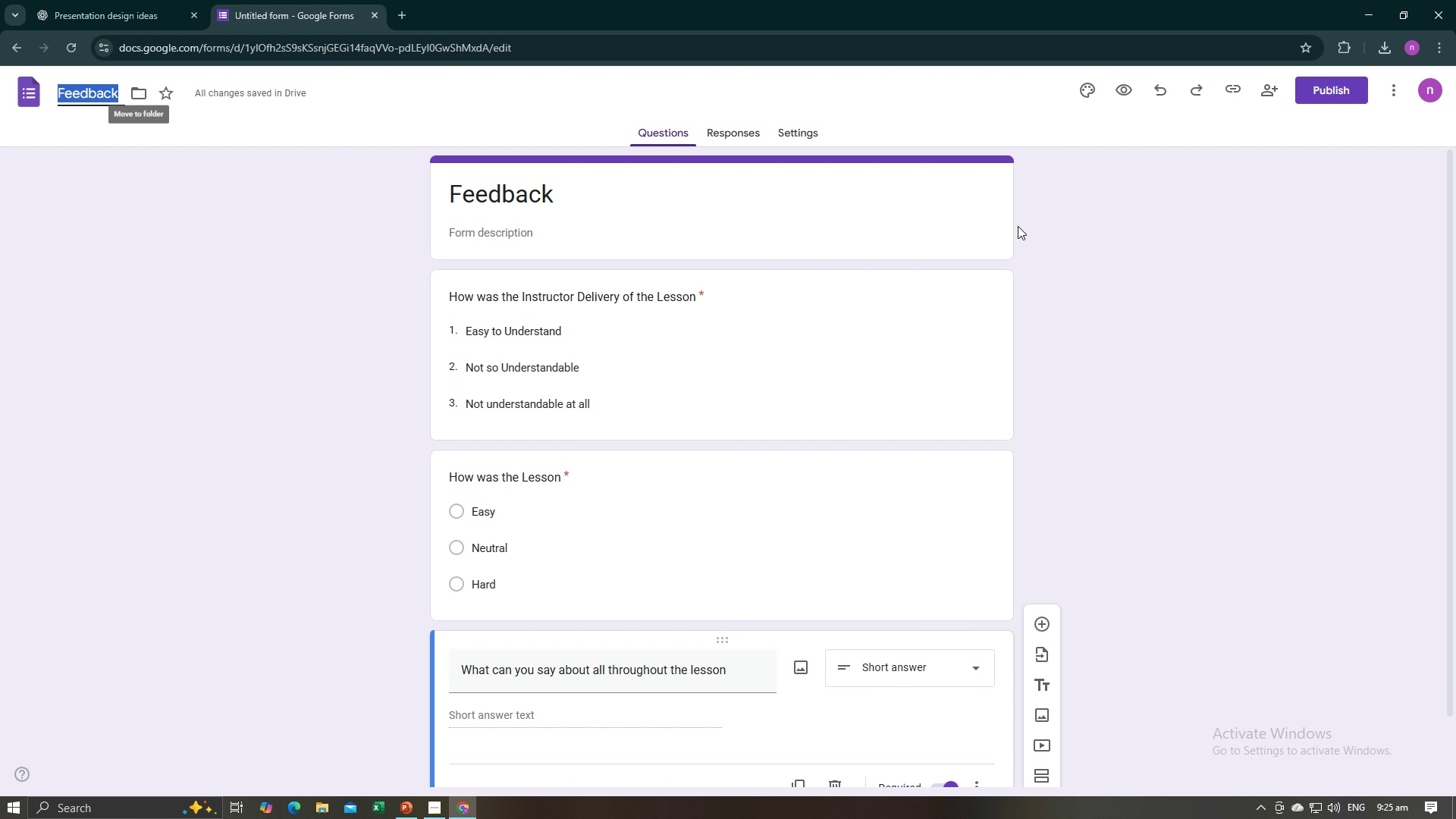 
left_click([1018, 226])
 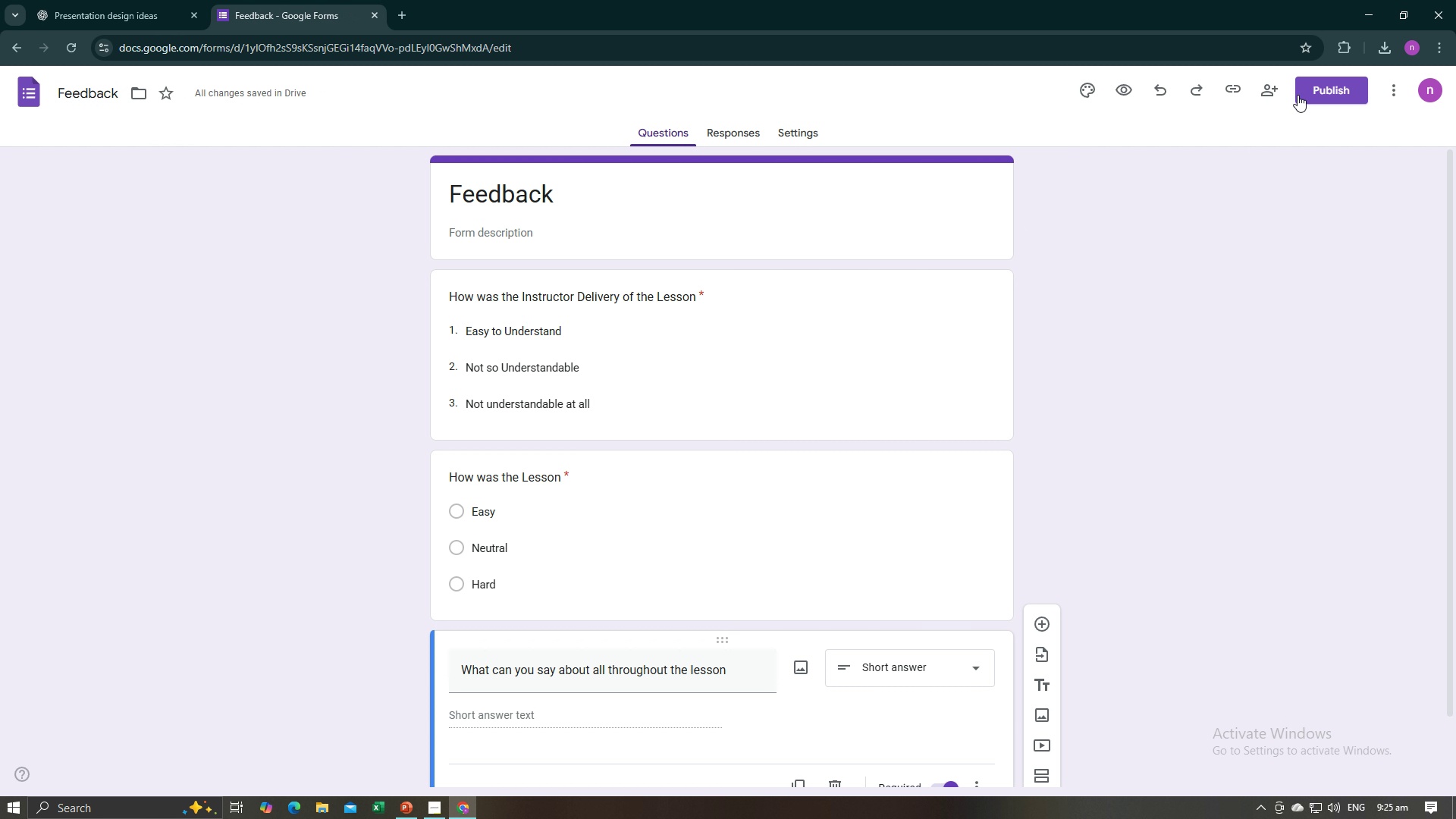 
left_click([1298, 95])
 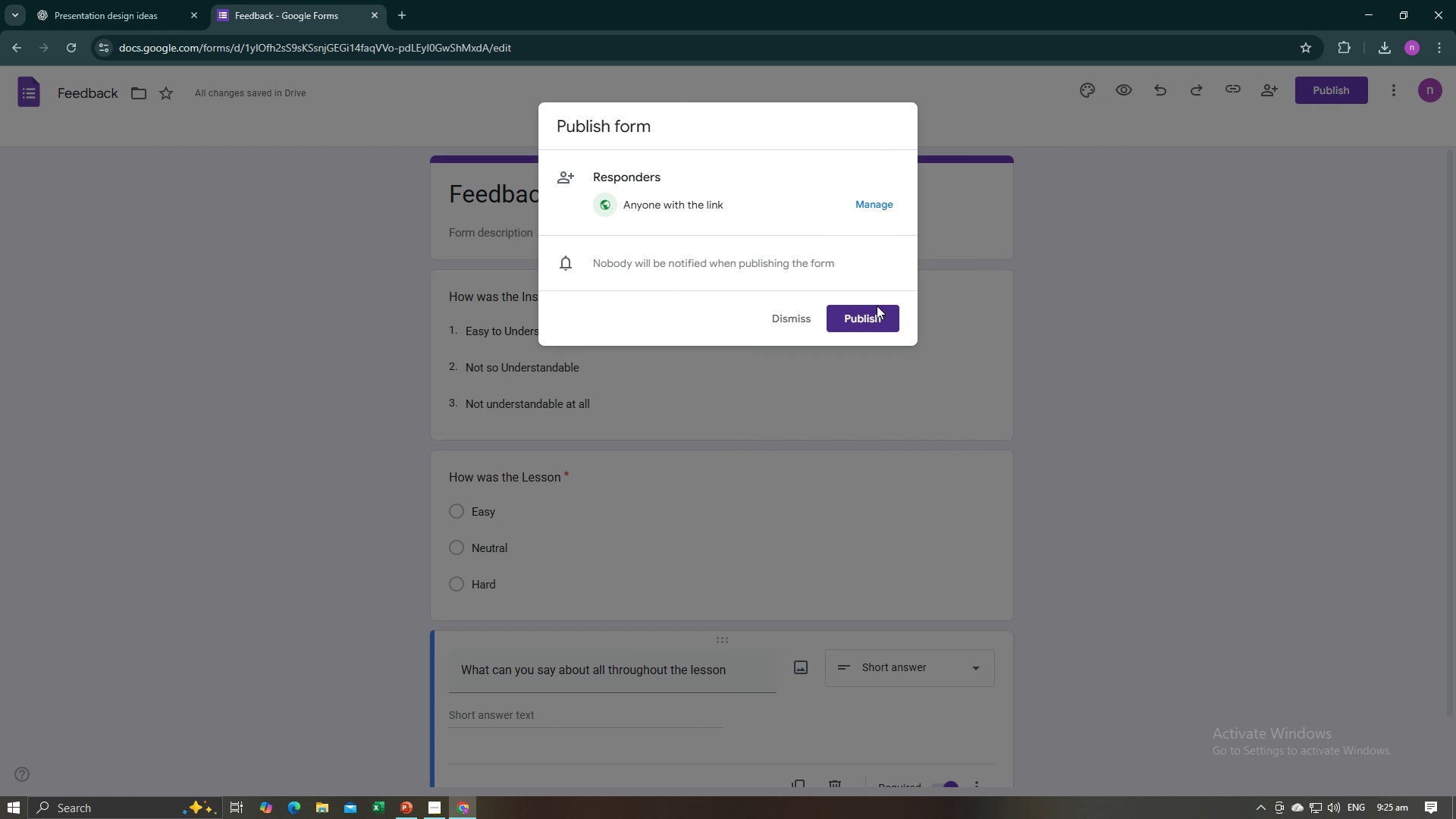 
left_click([874, 317])
 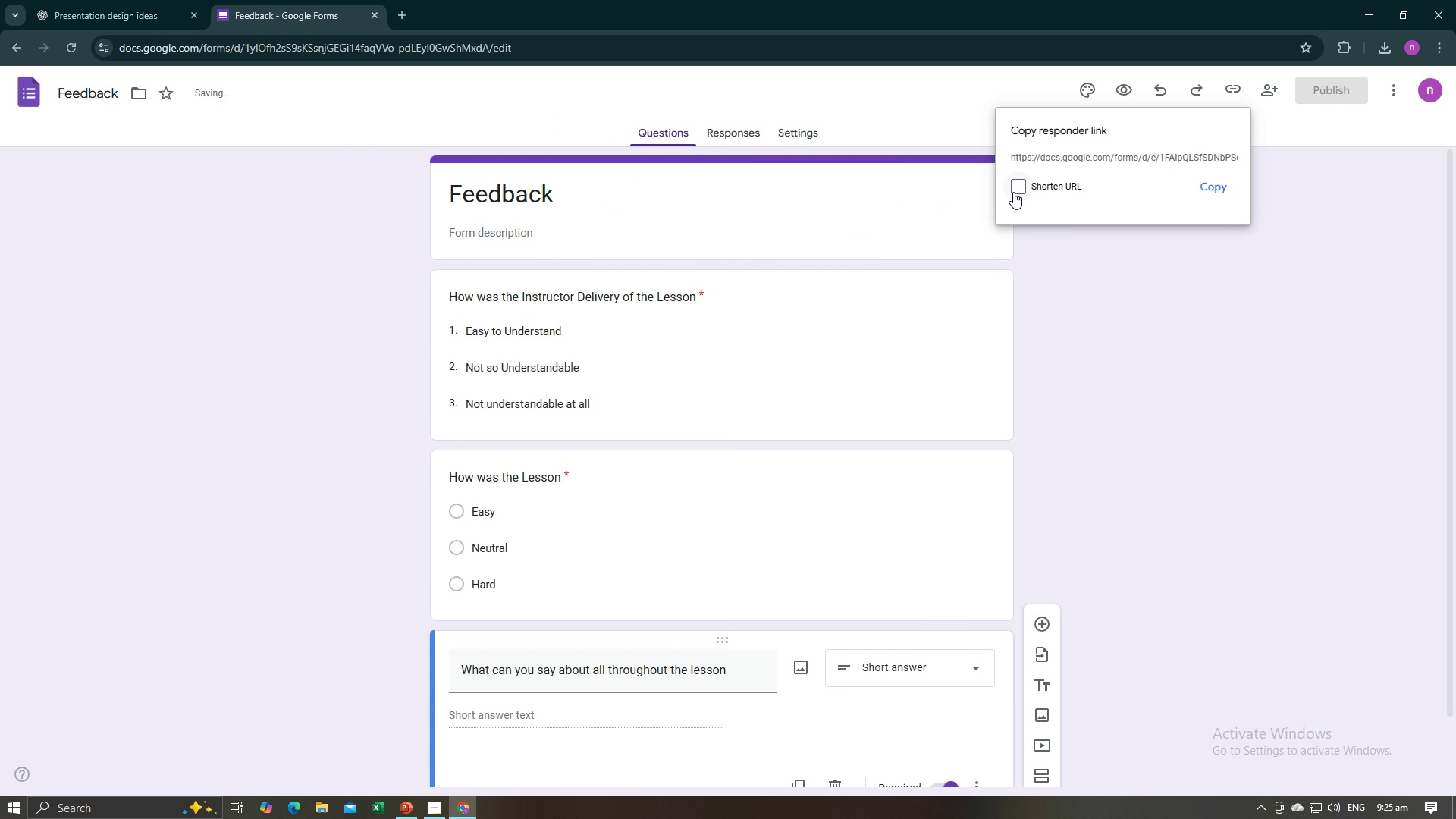 
left_click([1015, 187])
 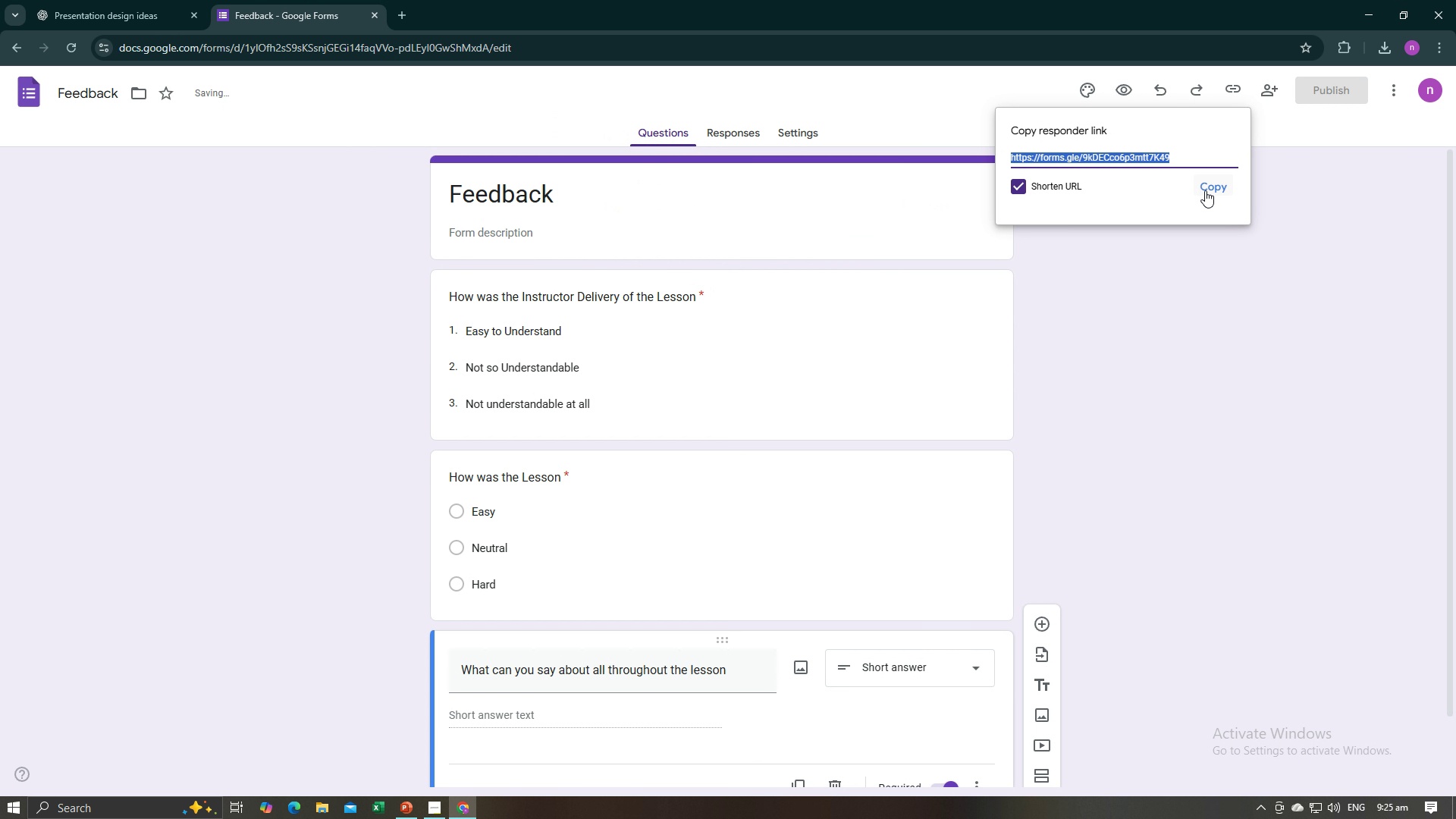 
left_click([1205, 190])
 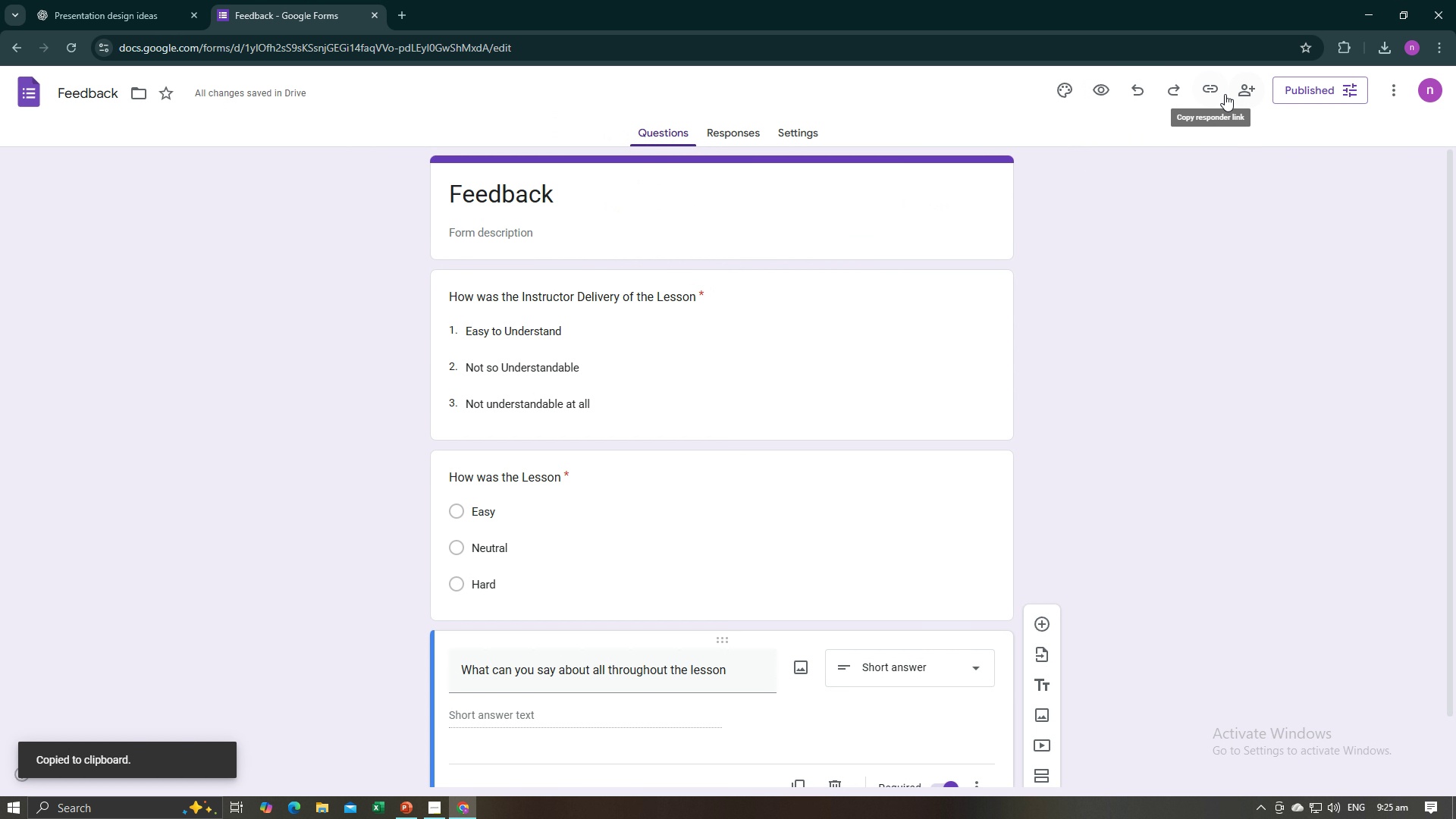 
left_click([1225, 94])
 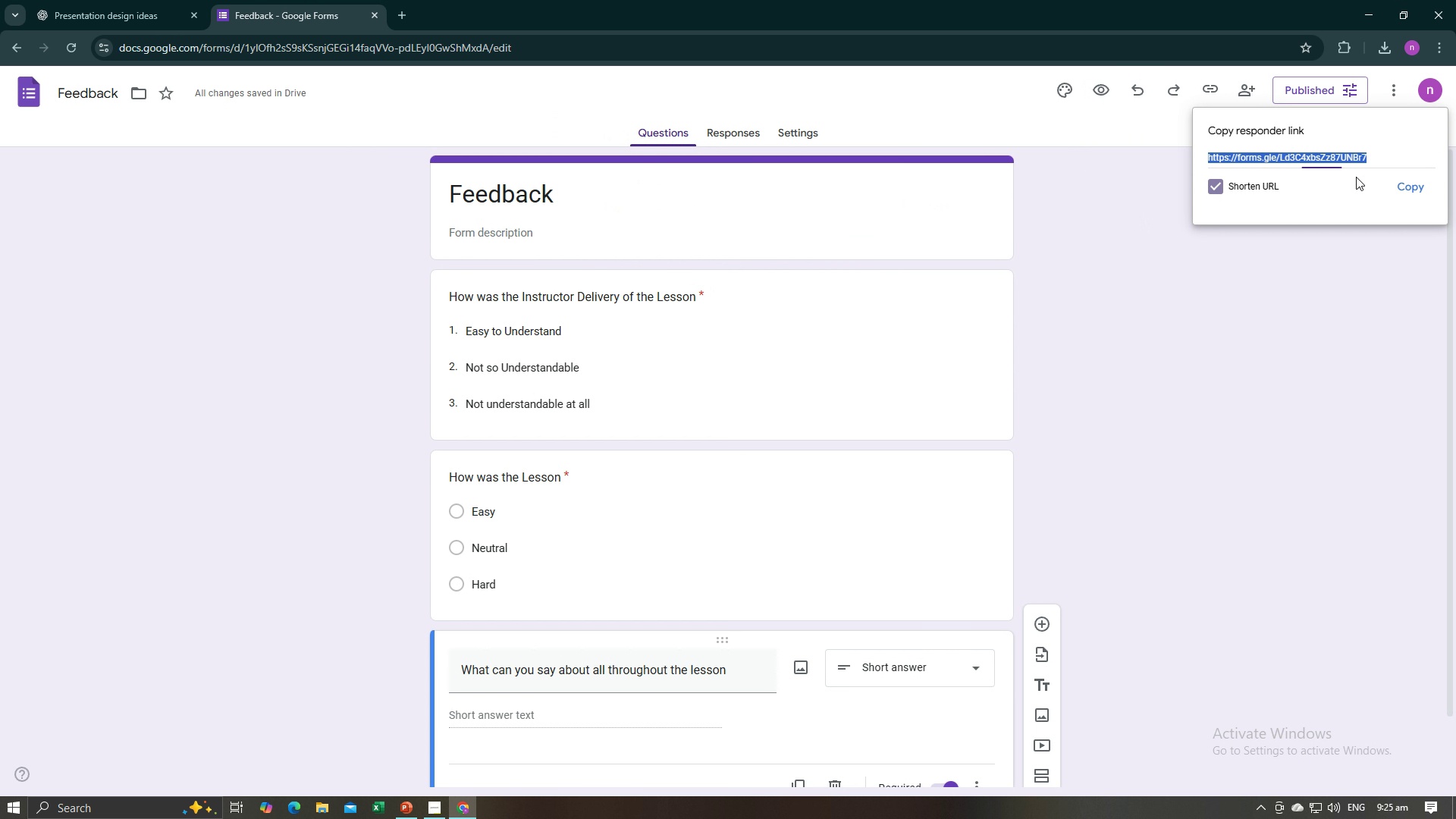 
left_click([1398, 187])
 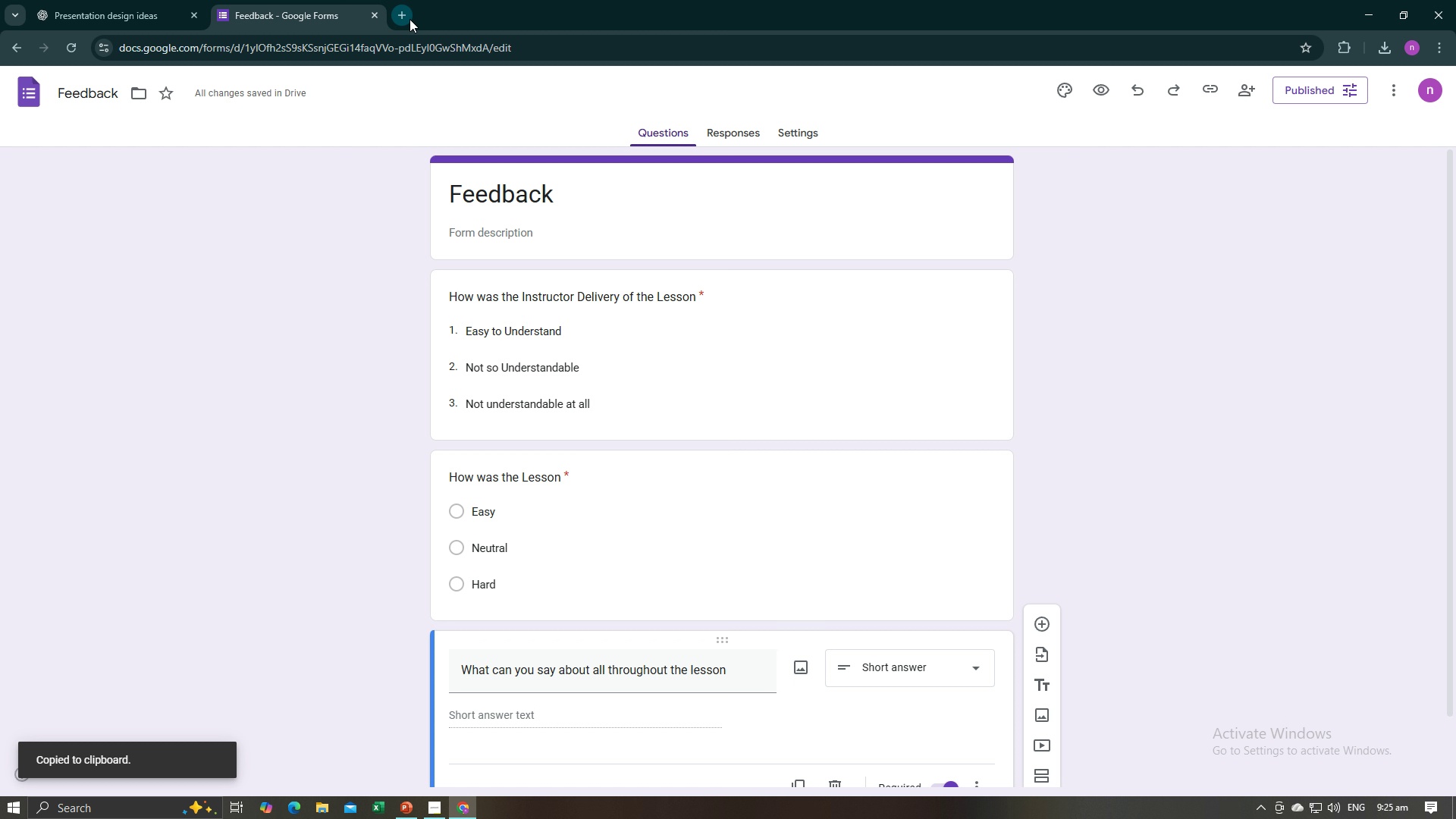 
double_click([397, 16])
 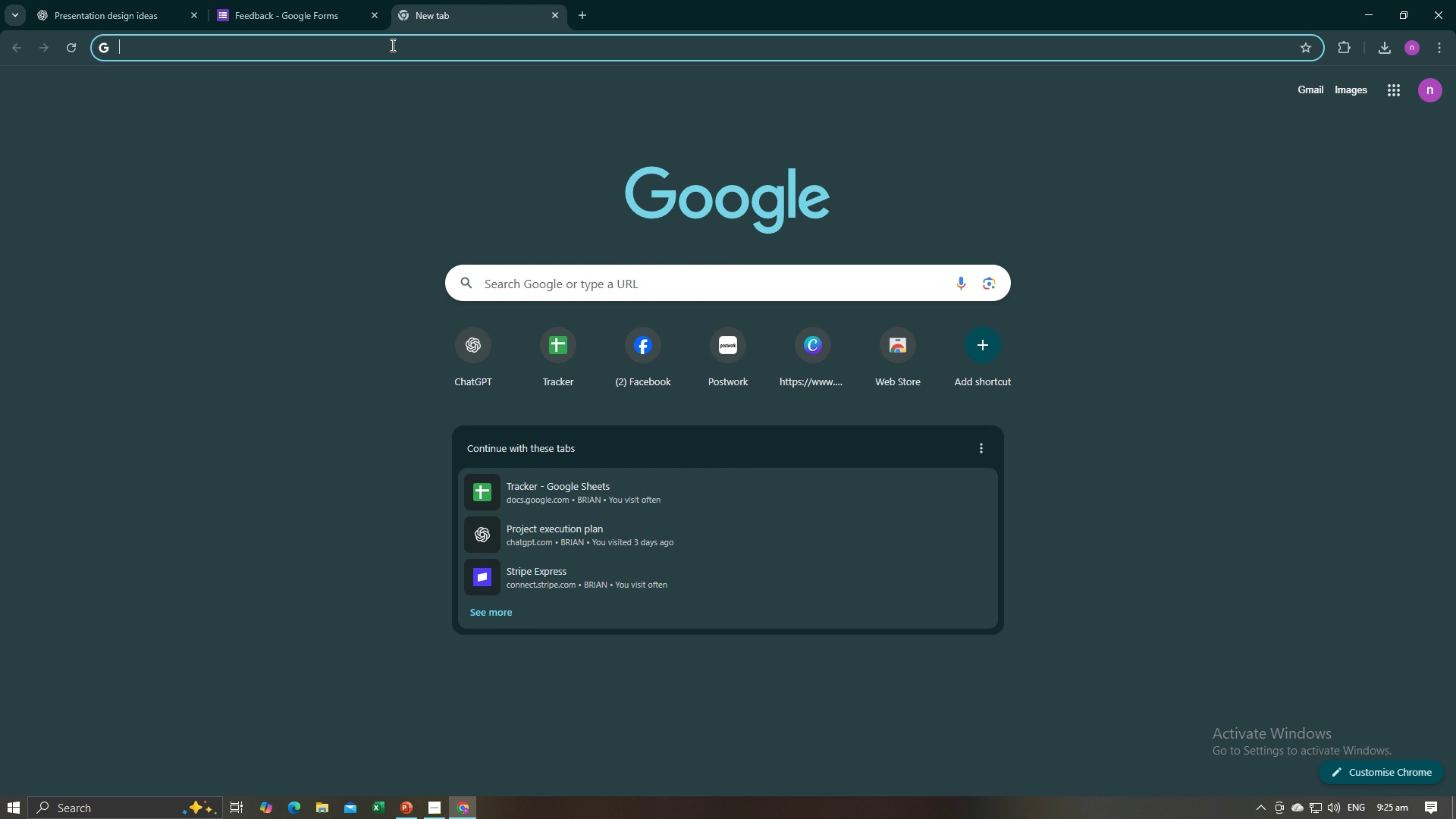 
type(qr)
 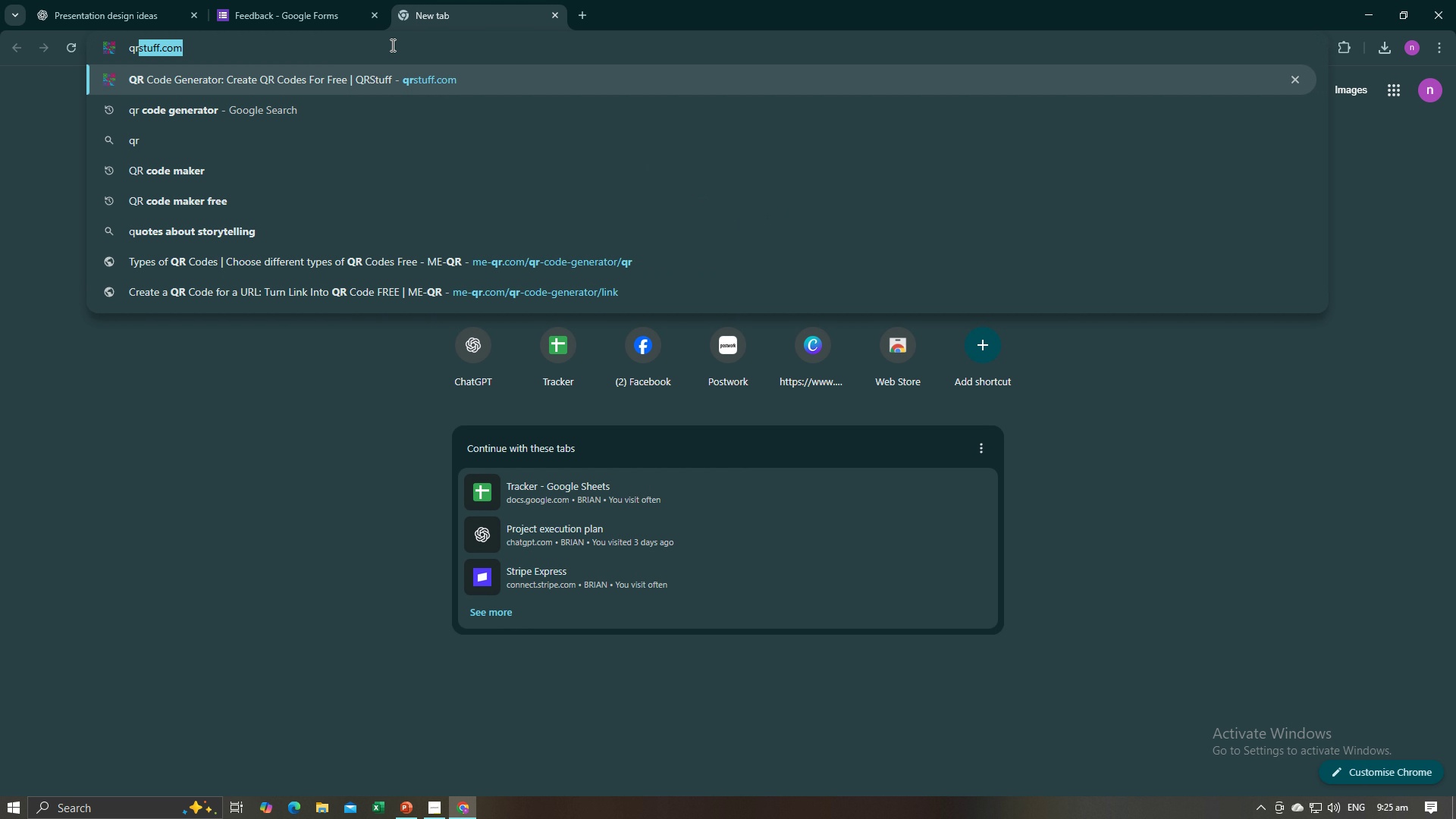 
key(Enter)
 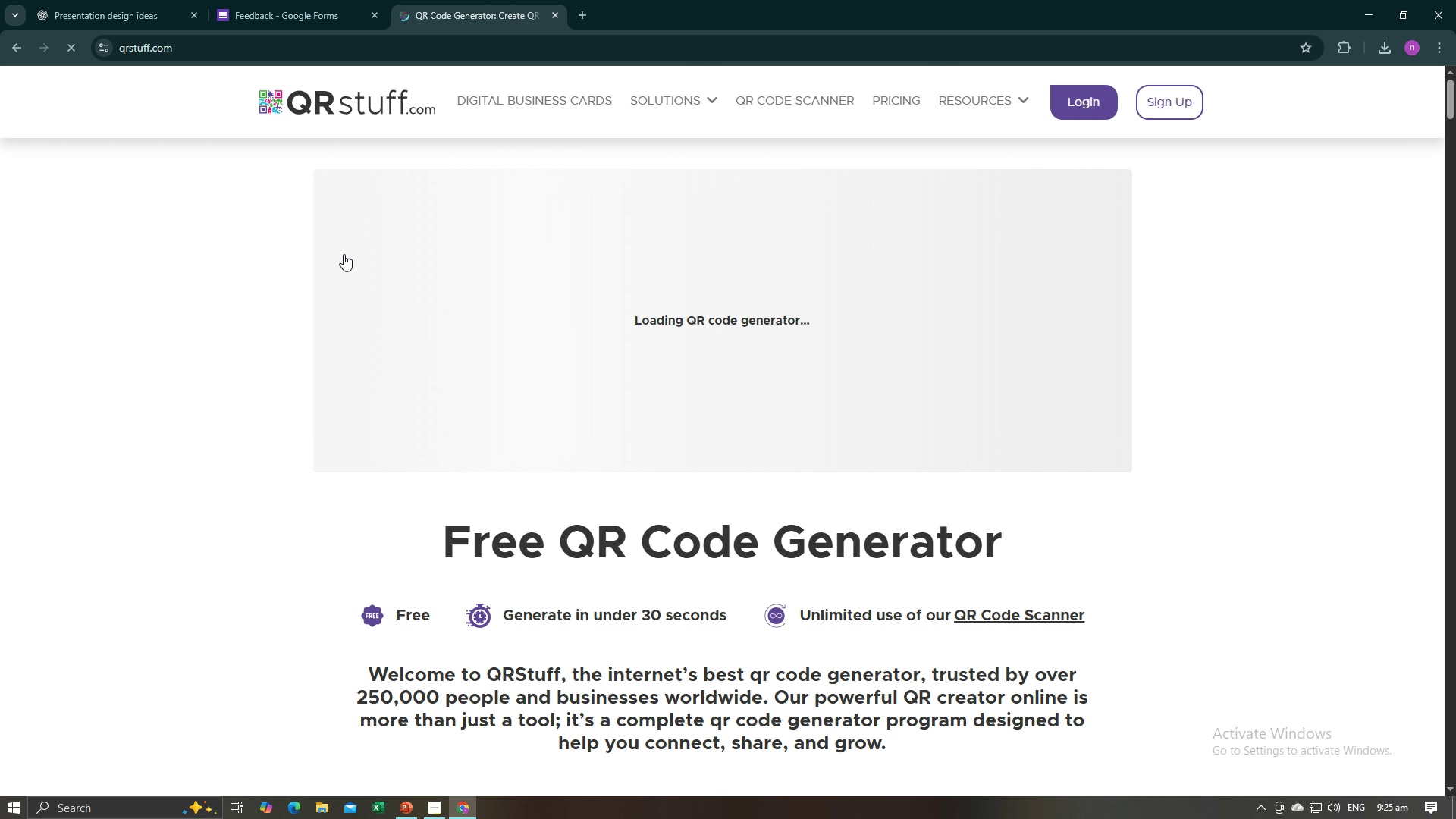 
left_click([425, 325])
 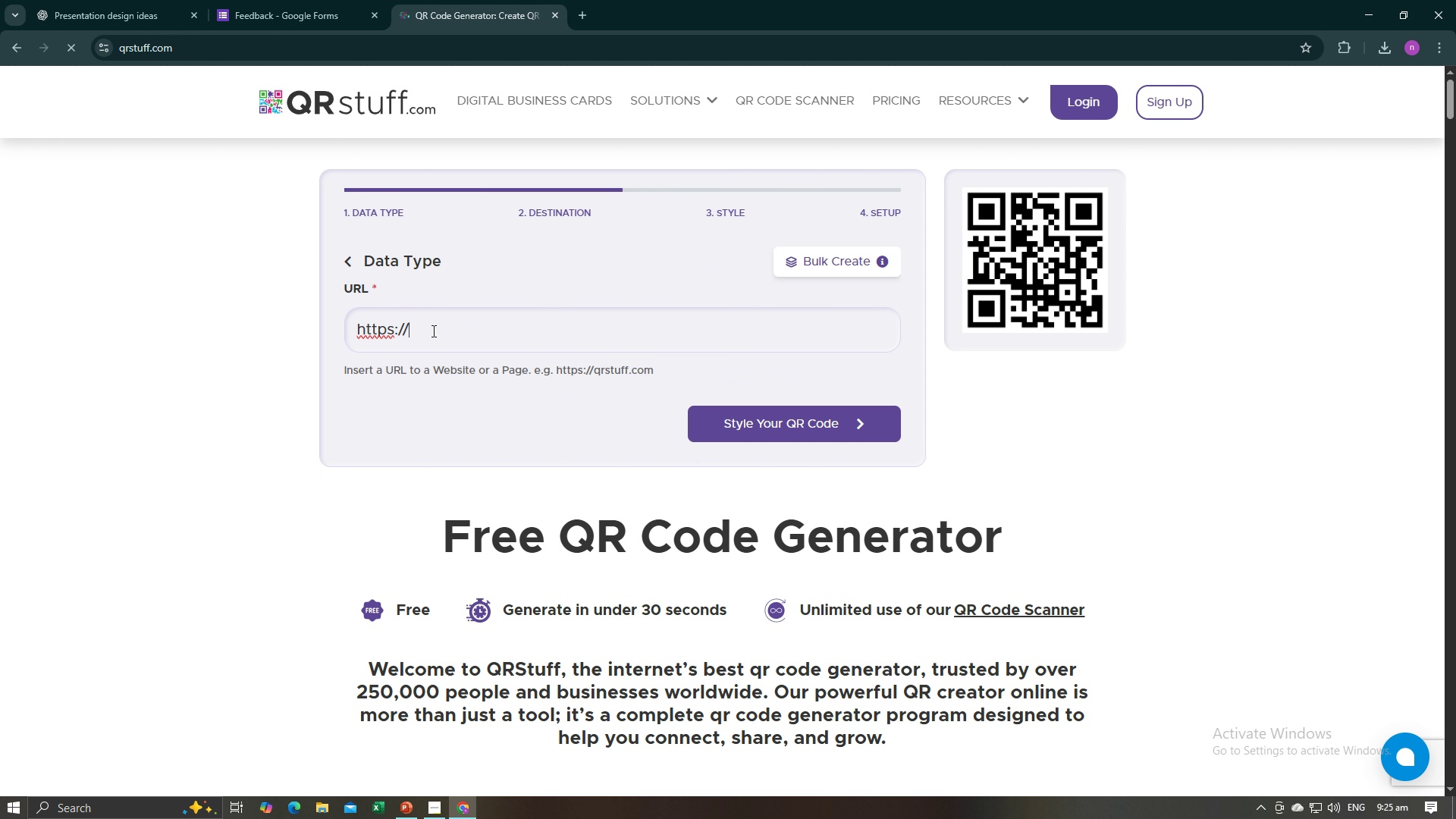 
key(Control+ControlLeft)
 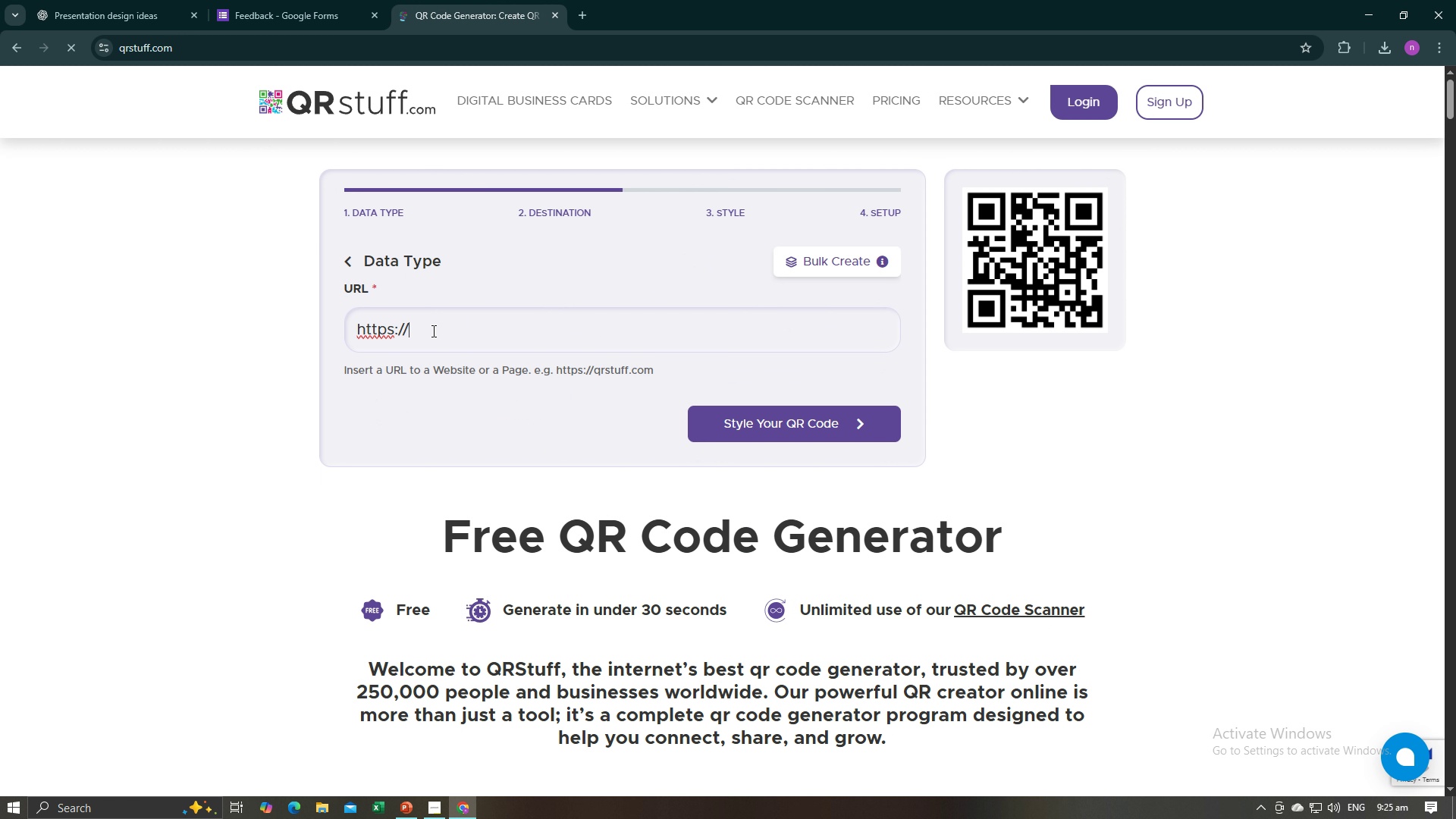 
left_click_drag(start_coordinate=[432, 331], to_coordinate=[317, 331])
 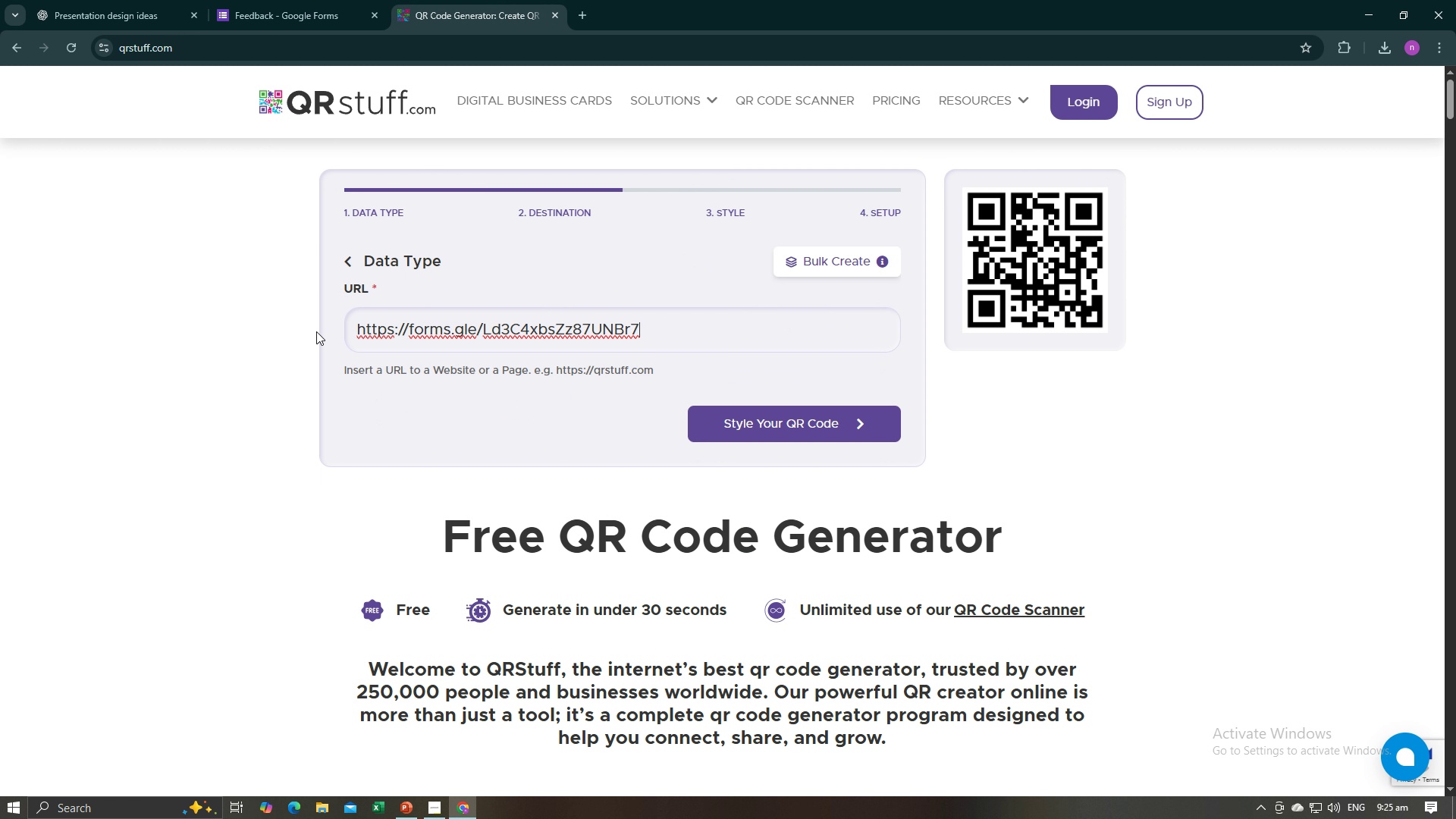 
key(Control+V)
 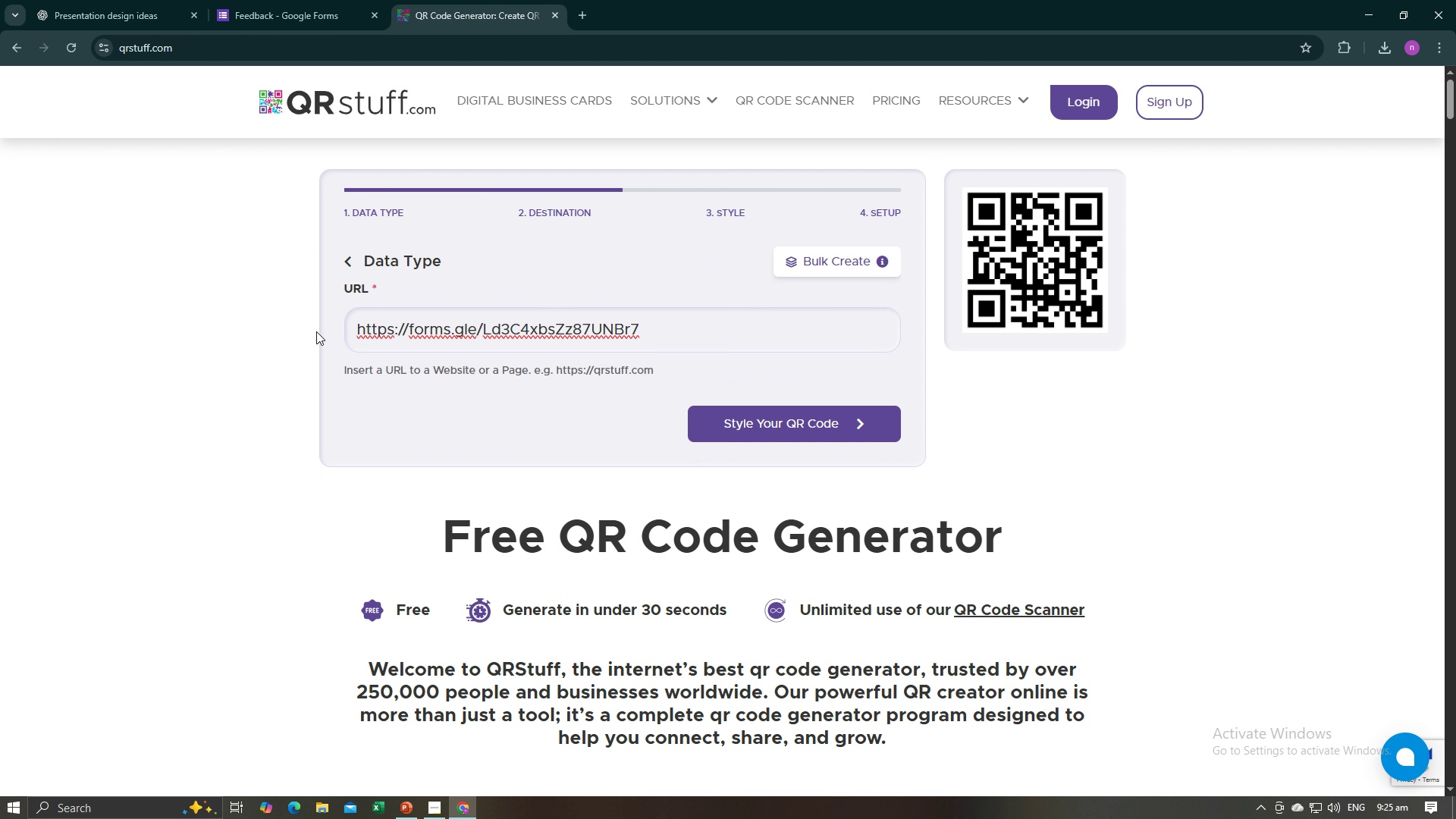 
key(Enter)
 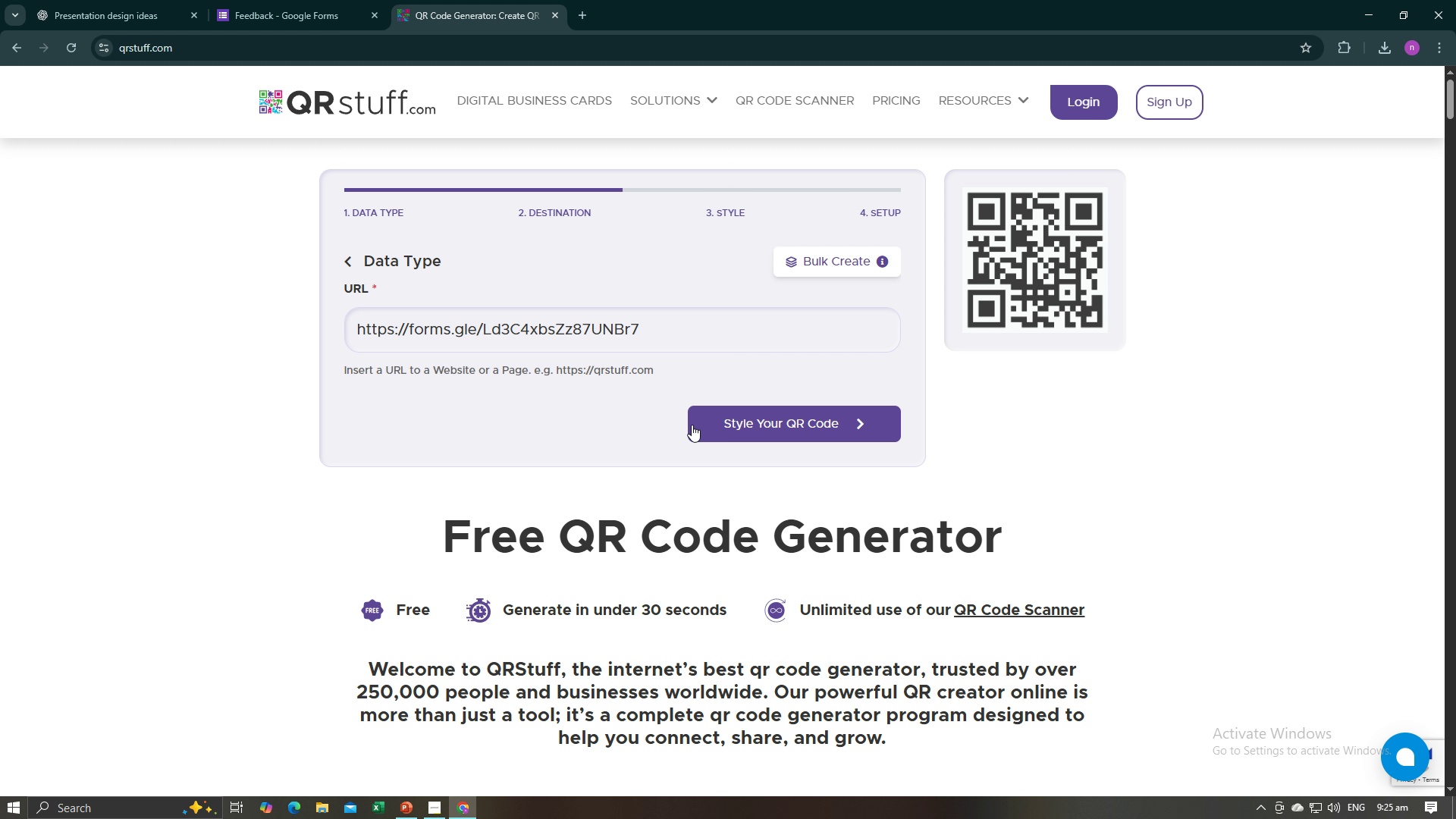 
double_click([748, 425])
 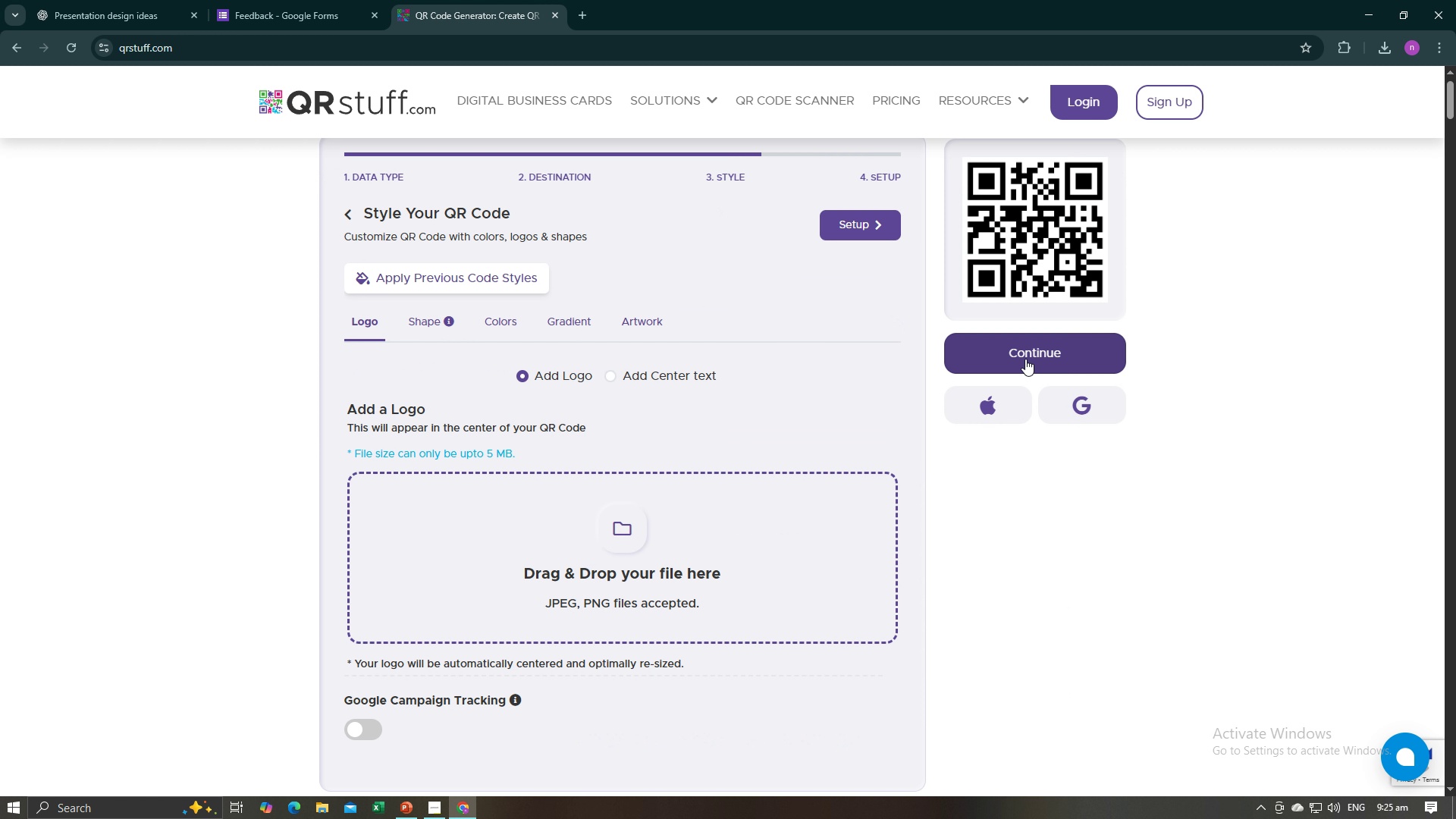 
left_click([1025, 359])
 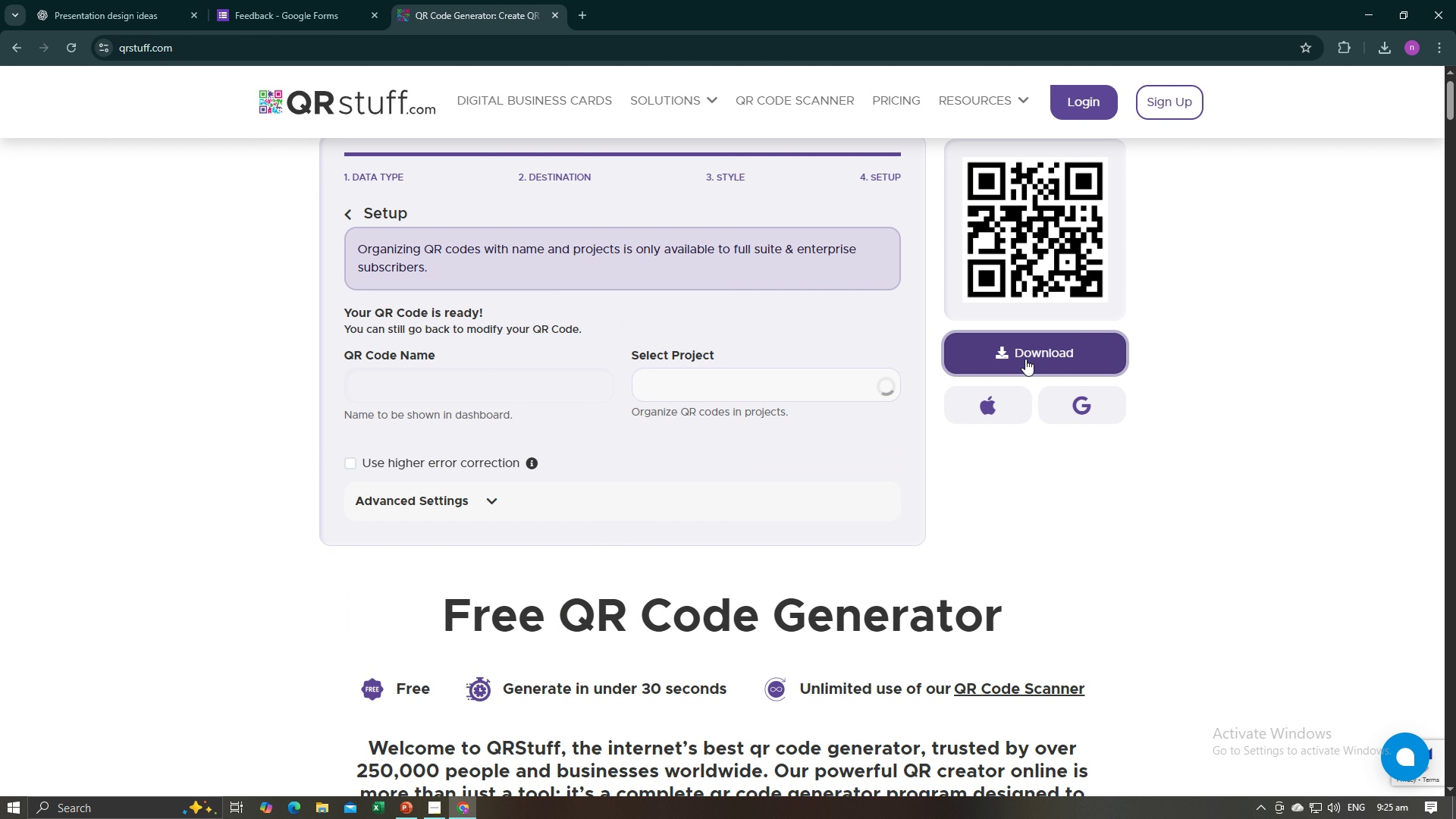 
left_click([1025, 359])
 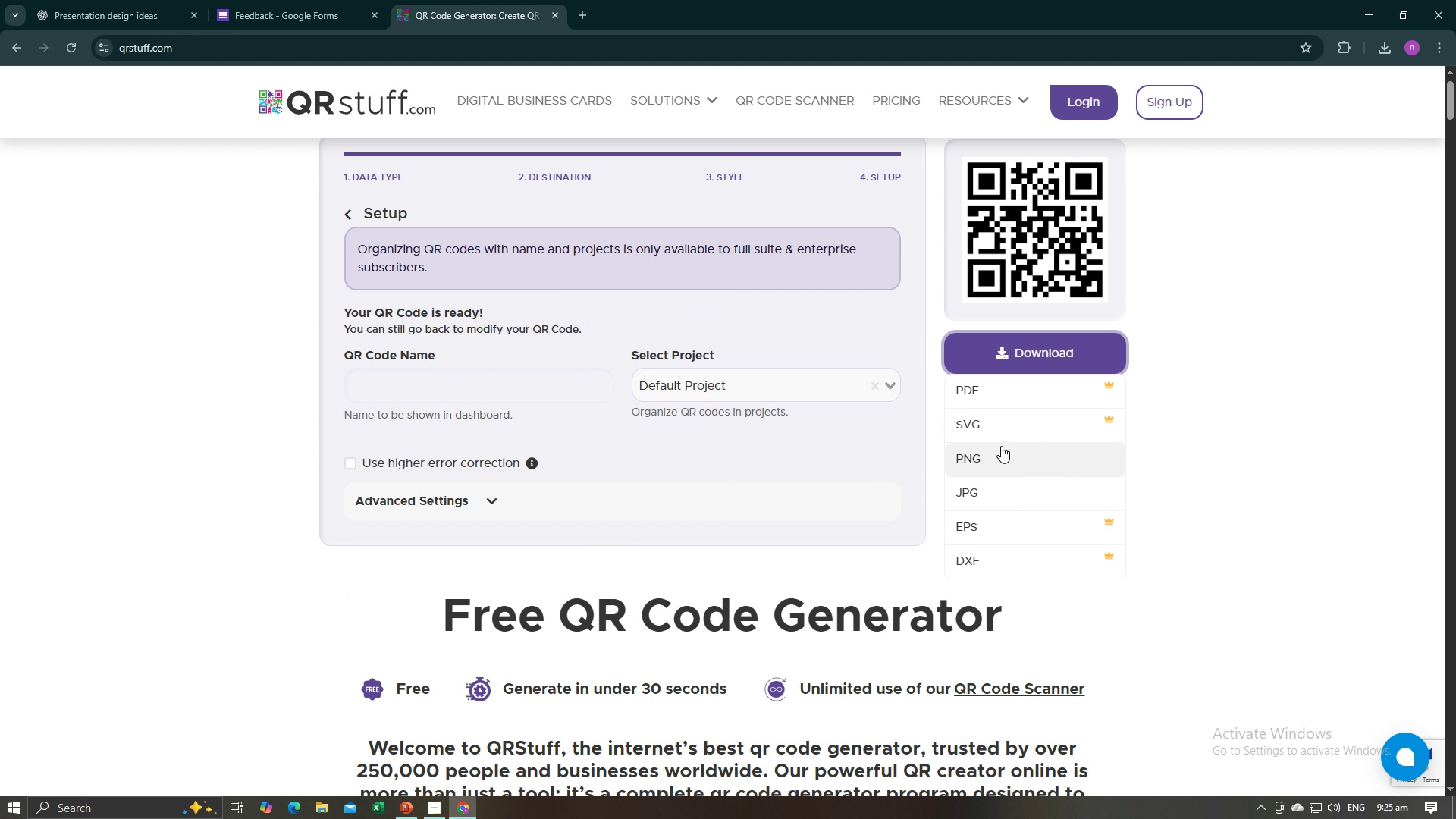 
left_click([1000, 450])
 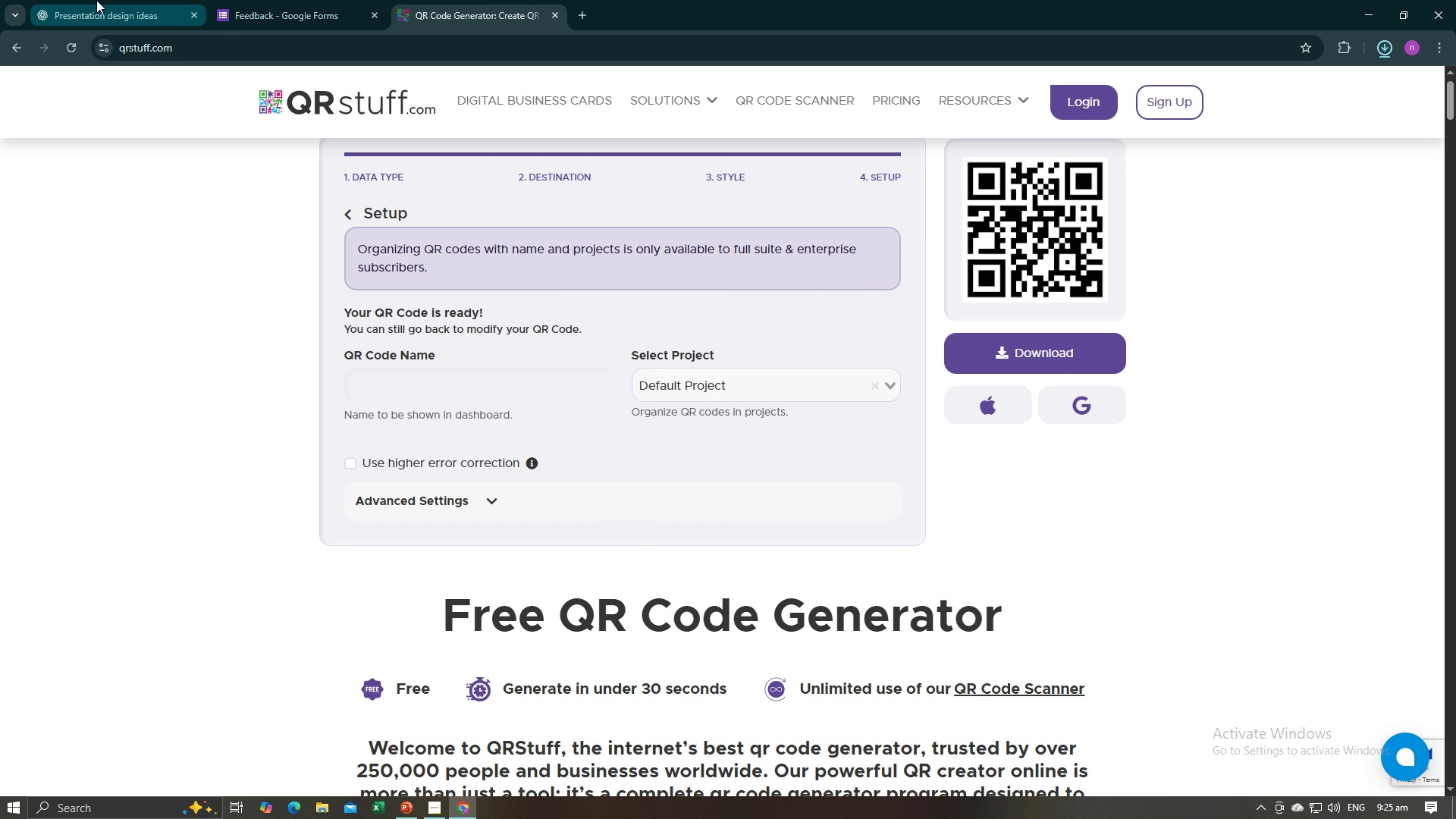 
left_click([77, 0])
 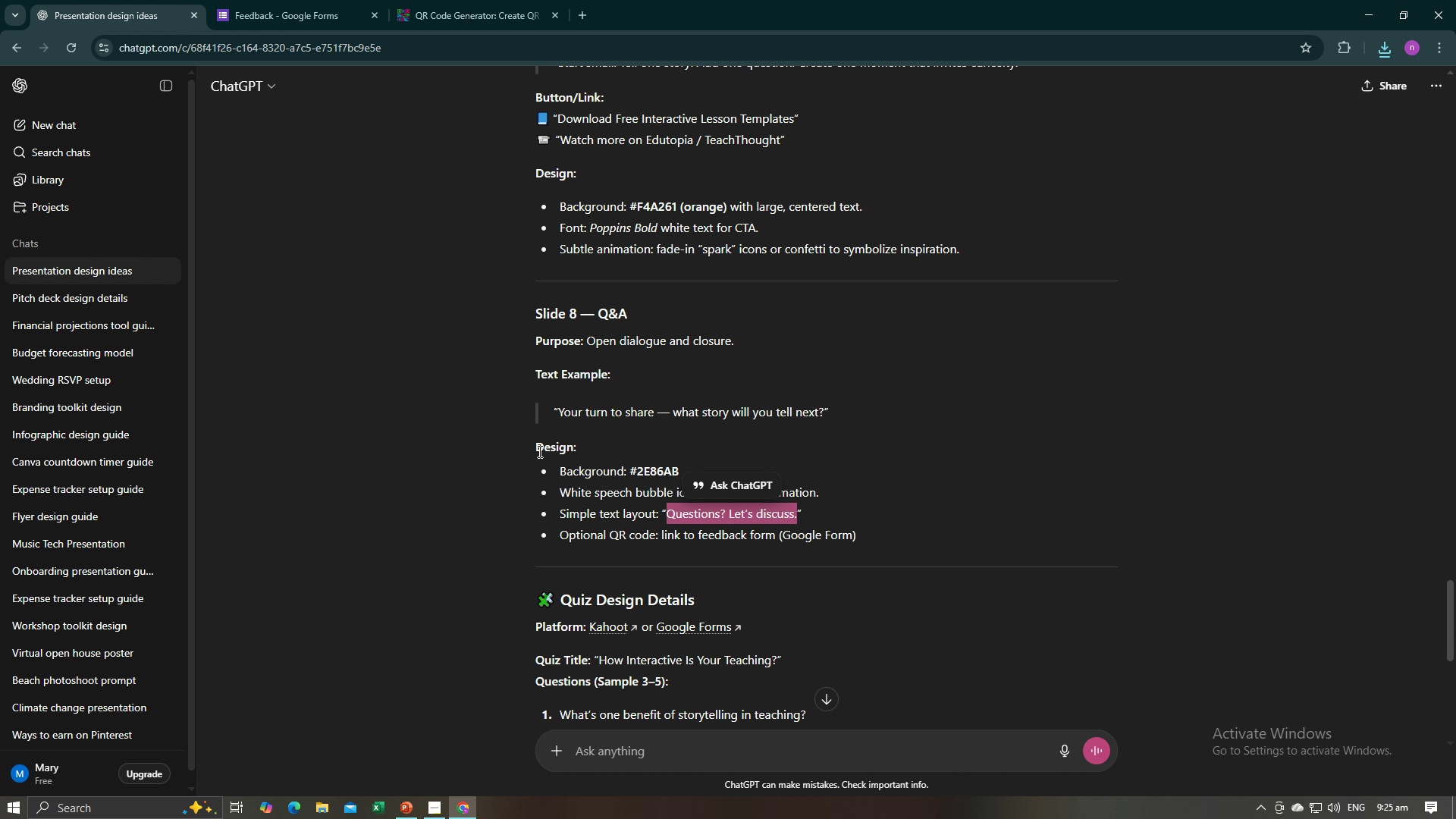 
left_click([507, 497])
 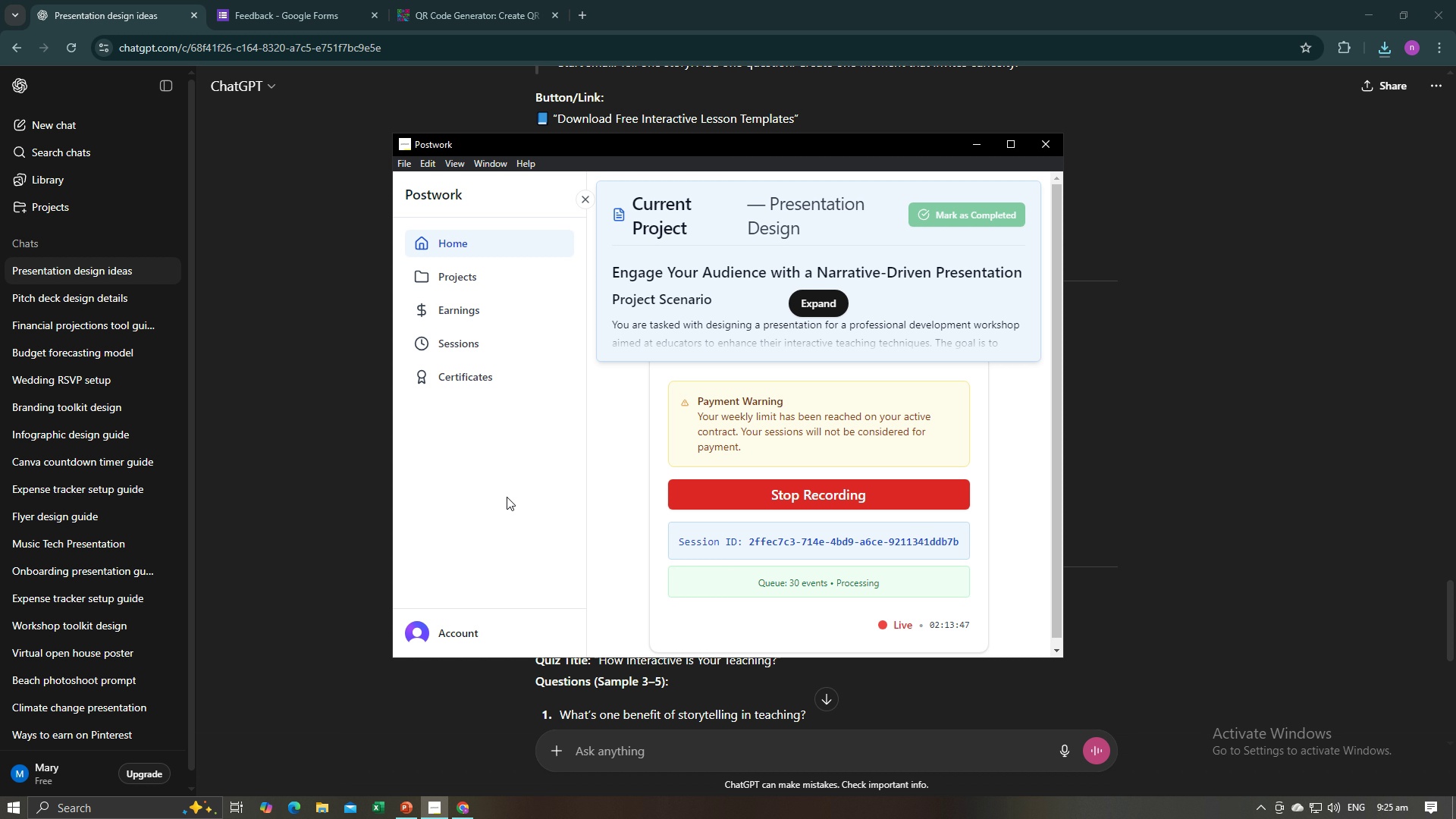 
key(Alt+AltLeft)
 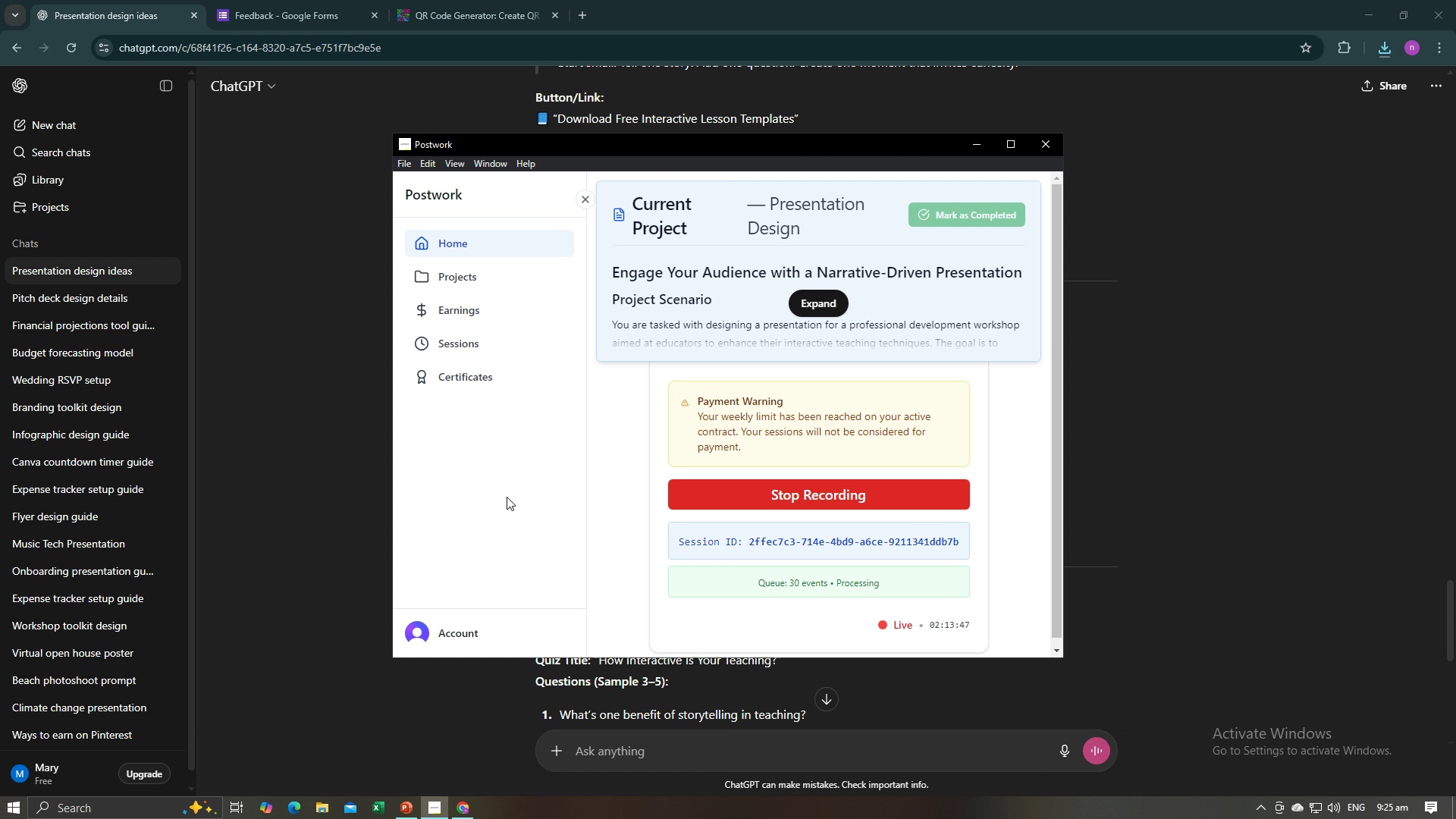 
key(Alt+Tab)